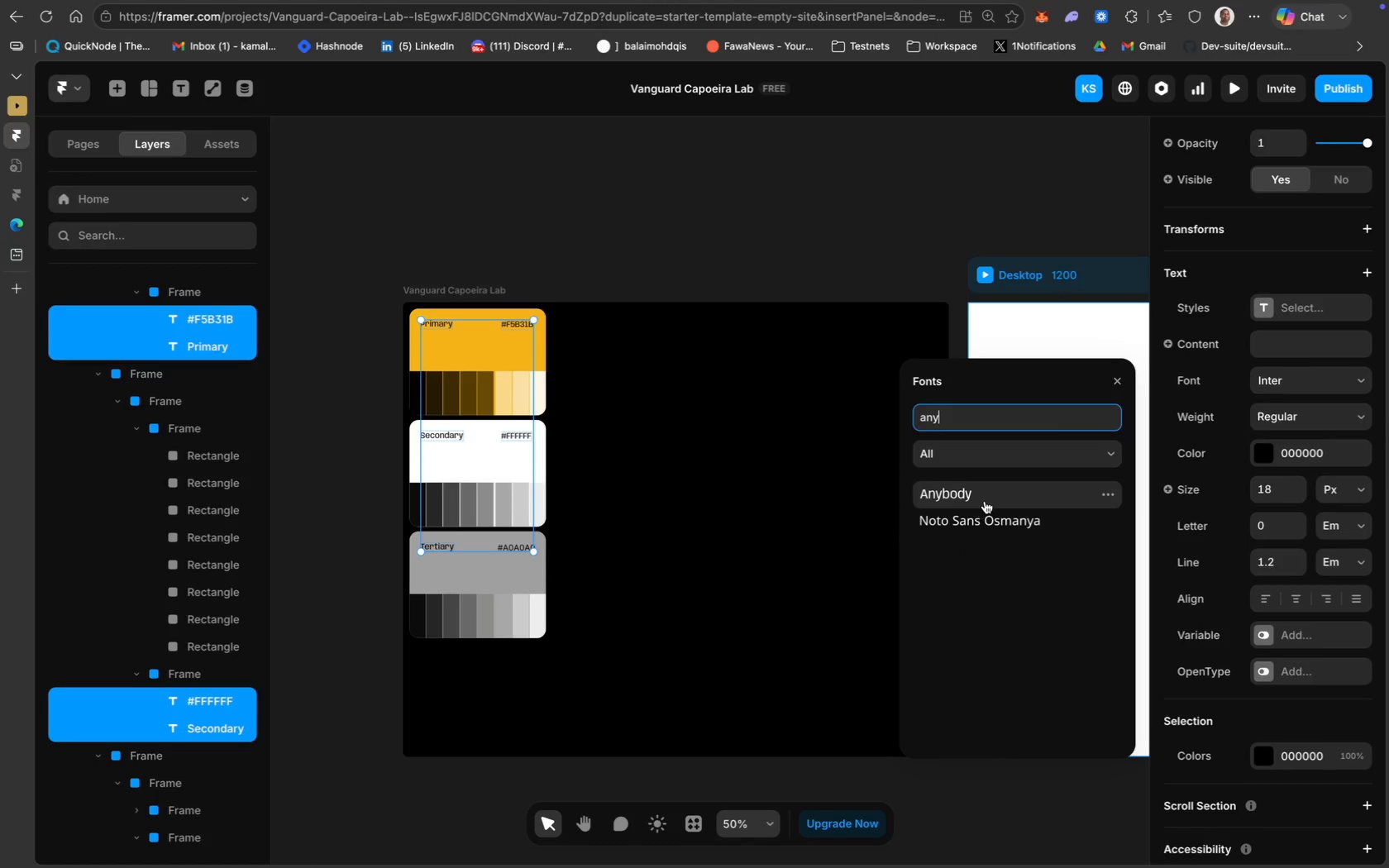 
left_click([1315, 417])
 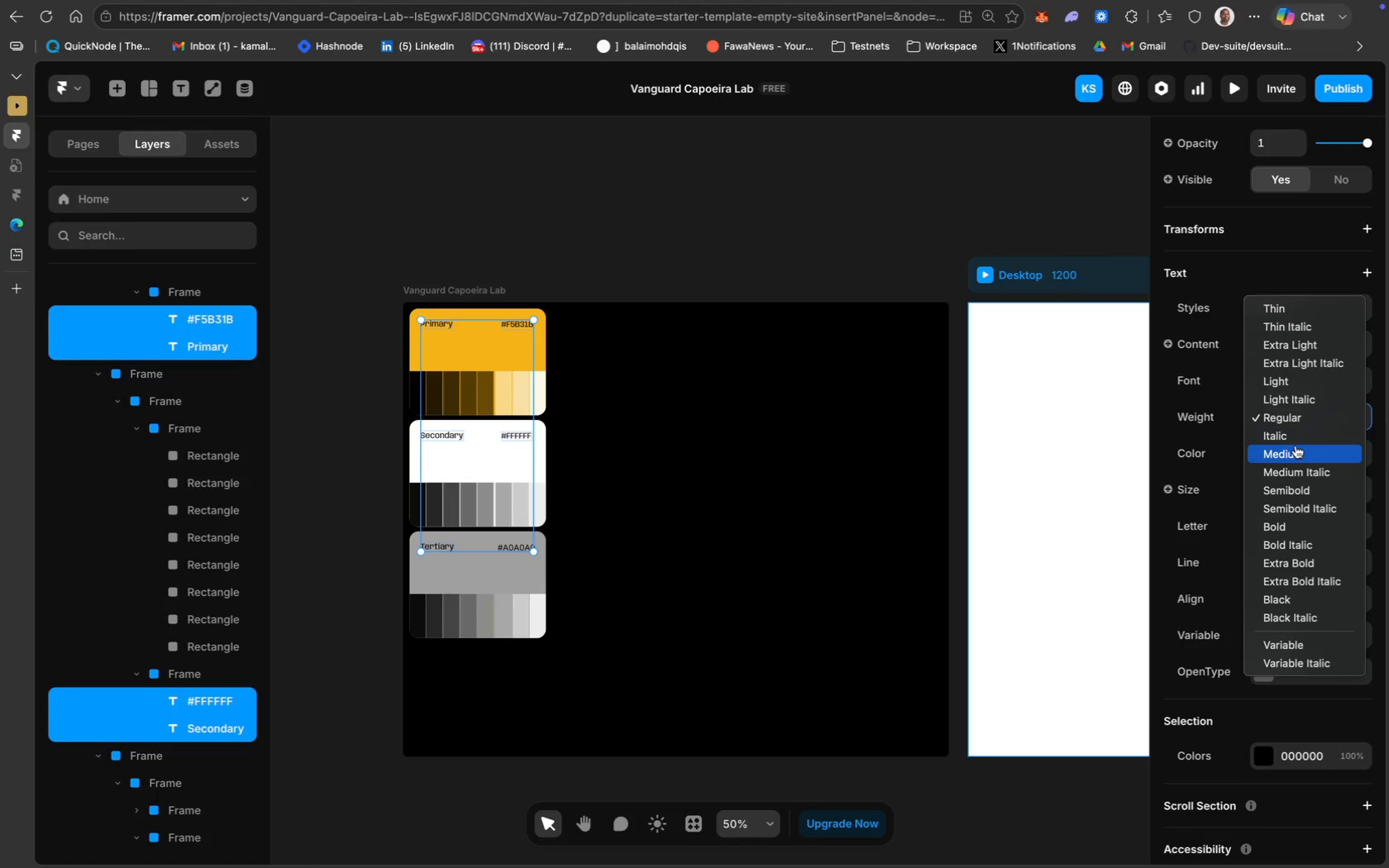 
wait(8.21)
 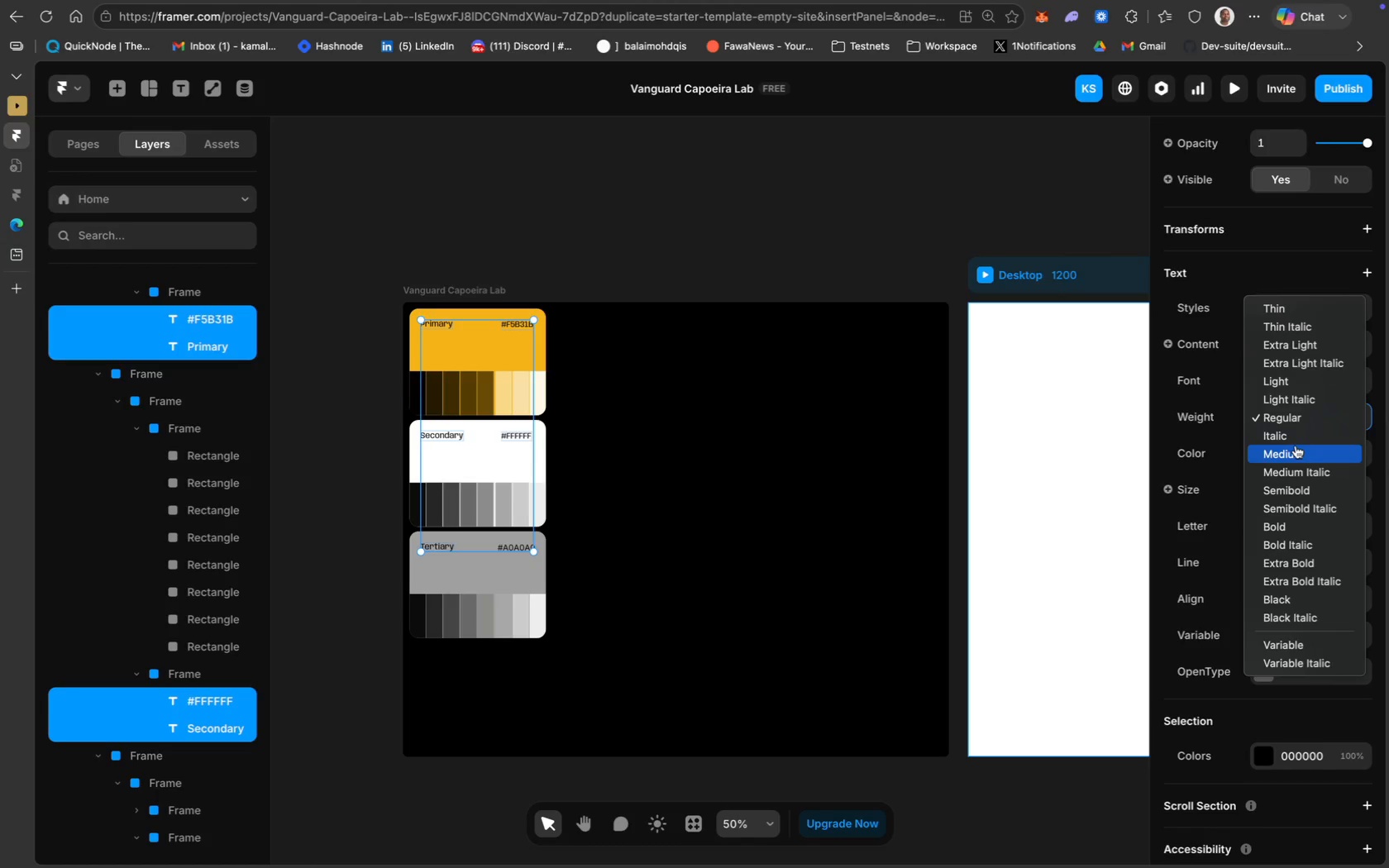 
left_click([1325, 383])
 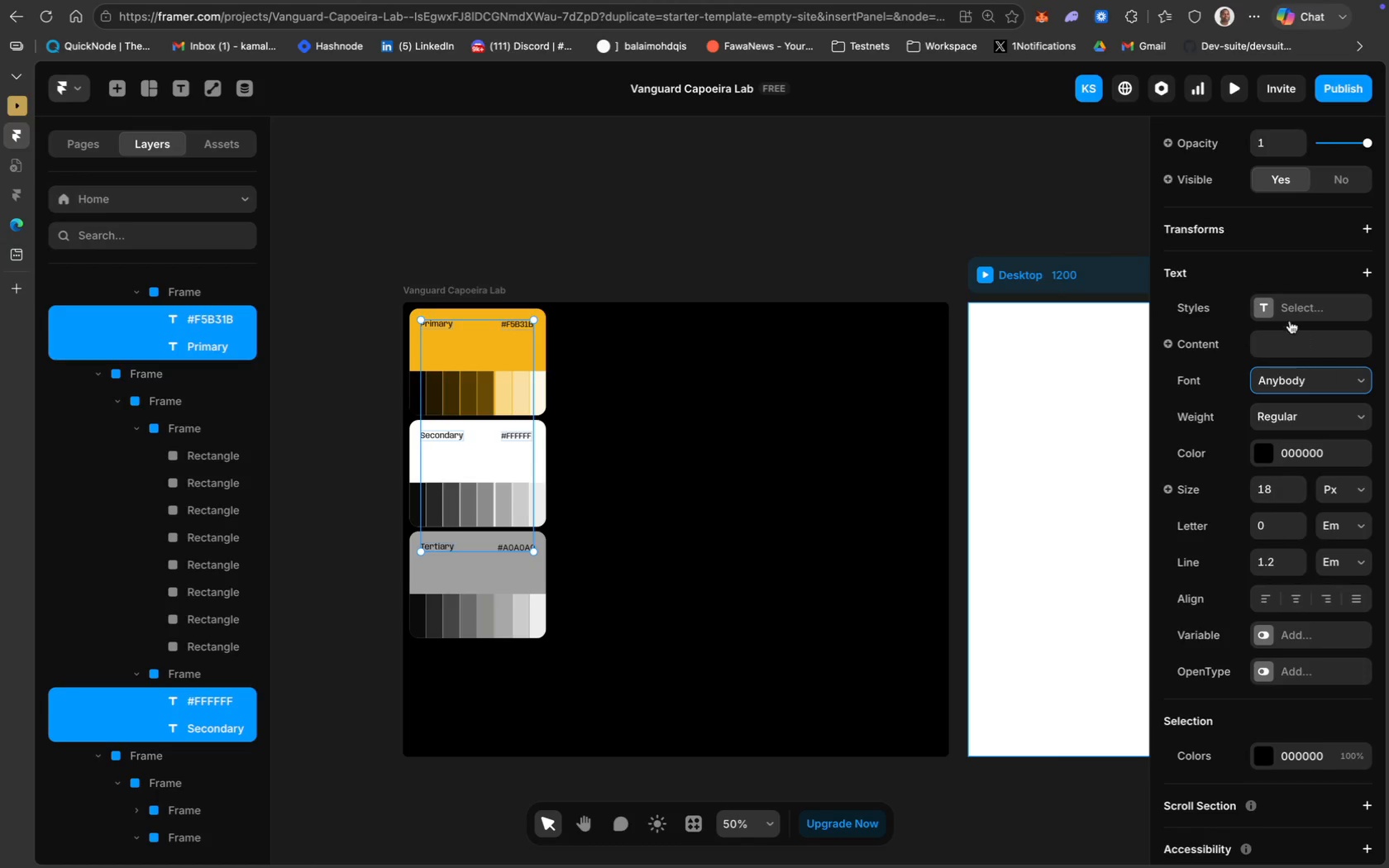 
left_click([1285, 303])
 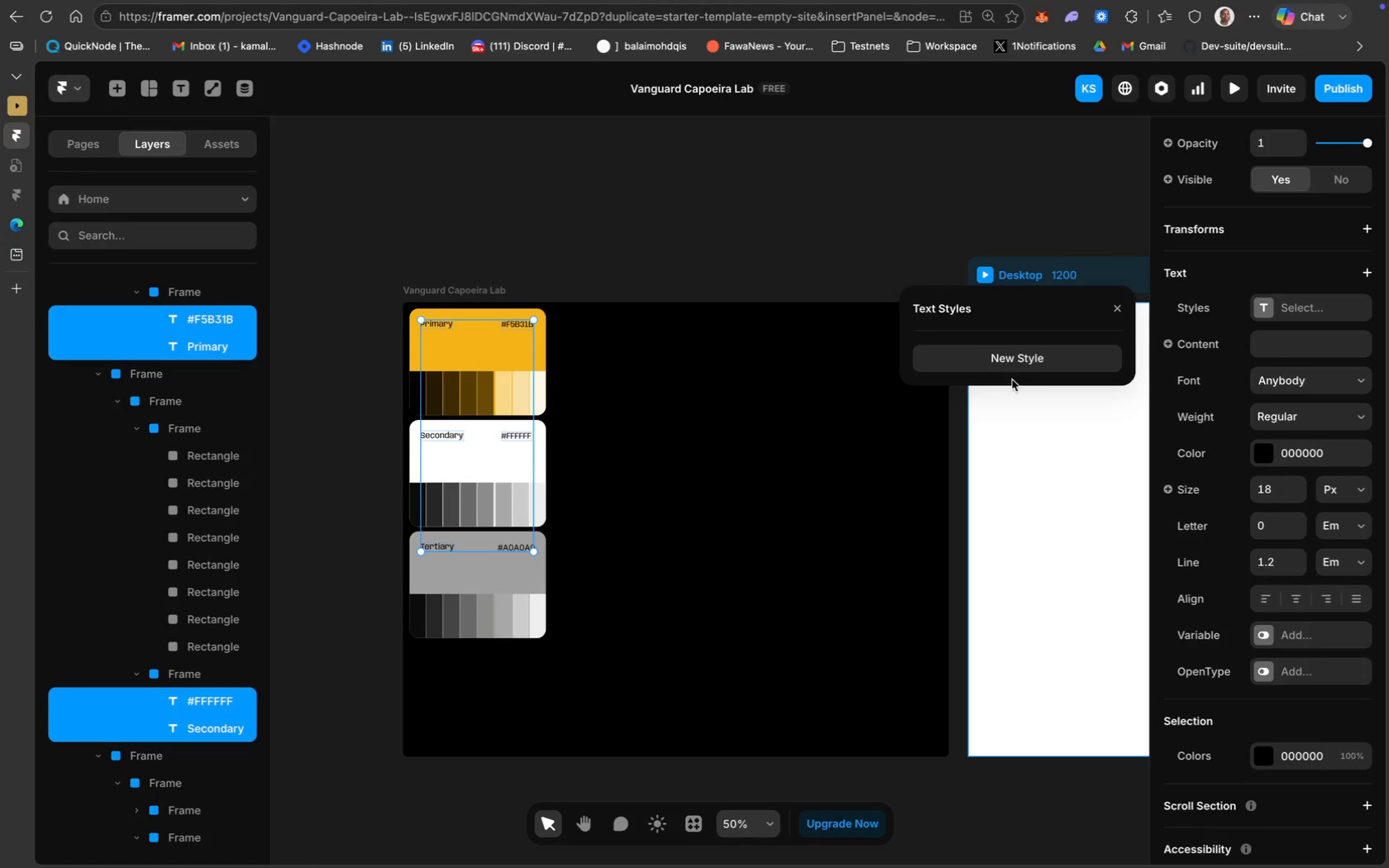 
left_click([1011, 357])
 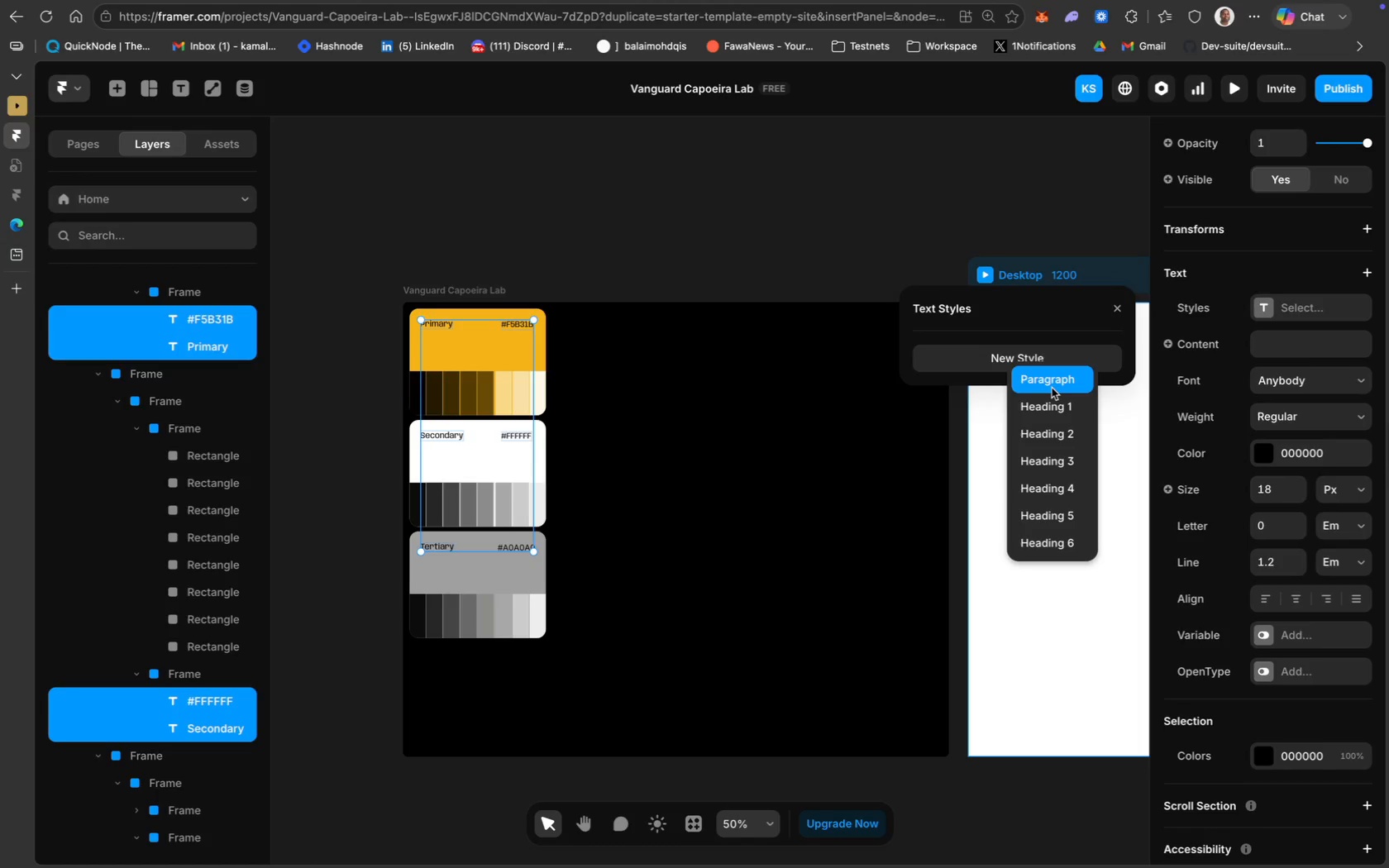 
wait(10.07)
 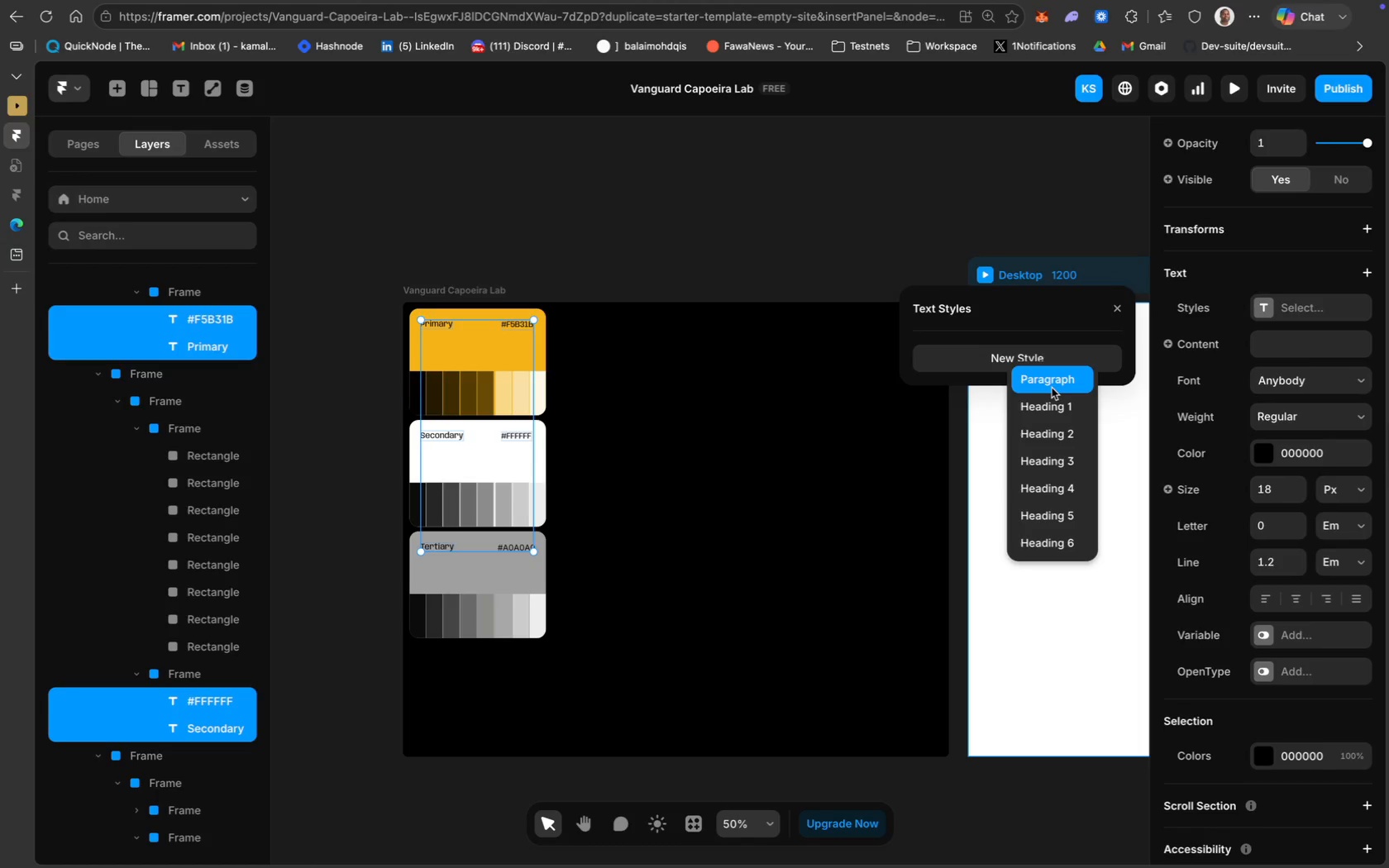 
key(Meta+Z)
 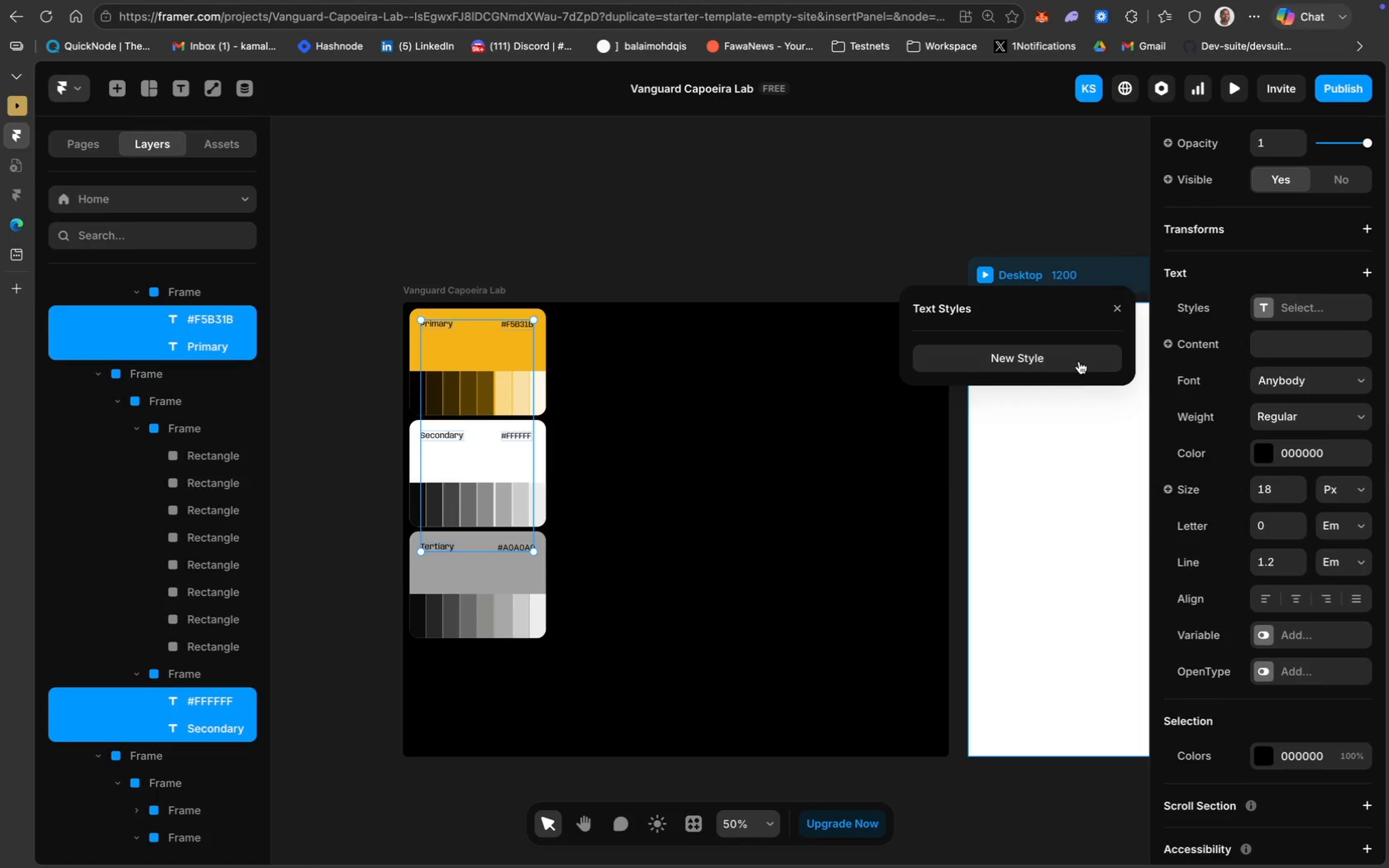 
left_click([1072, 361])
 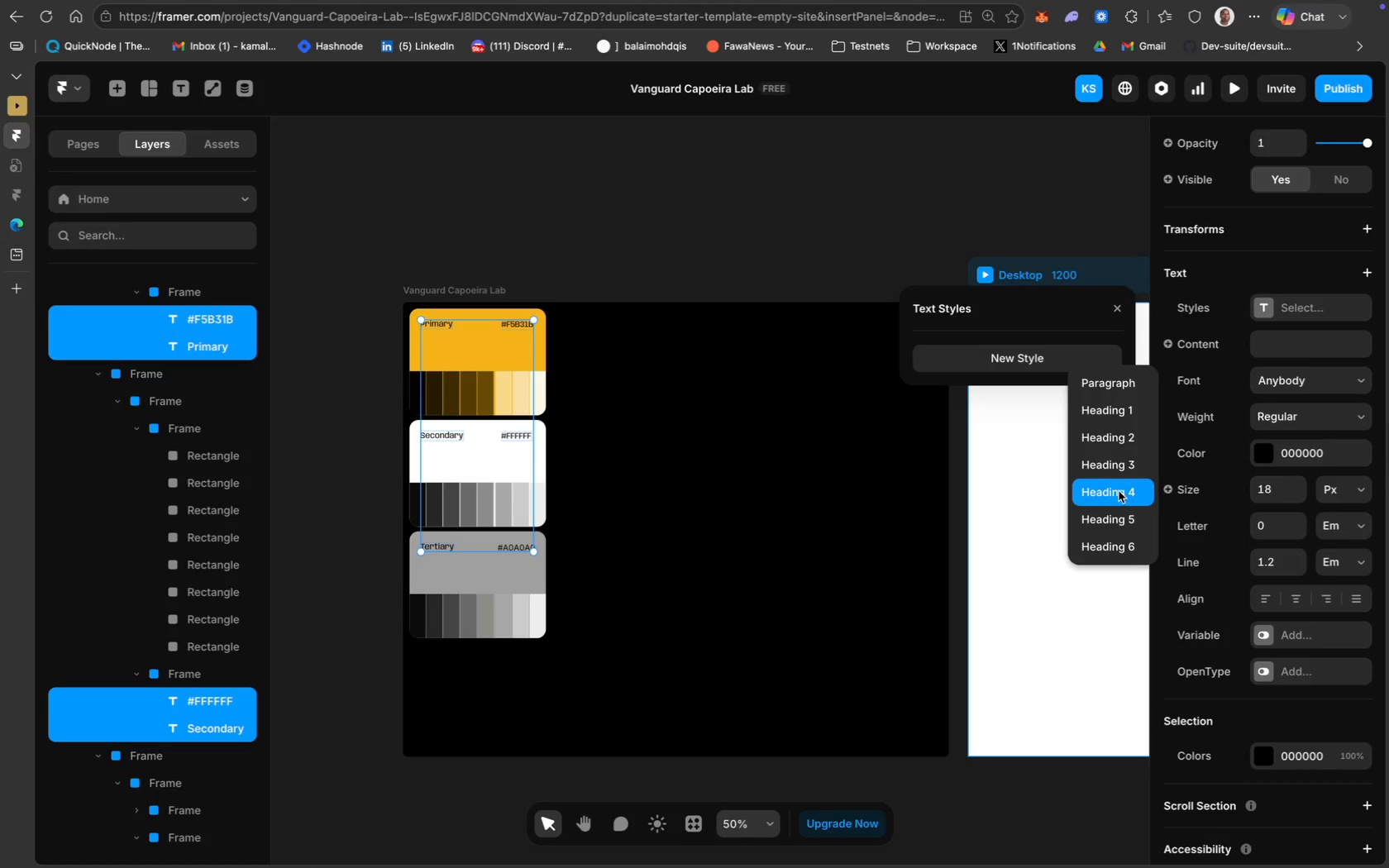 
left_click([1124, 514])
 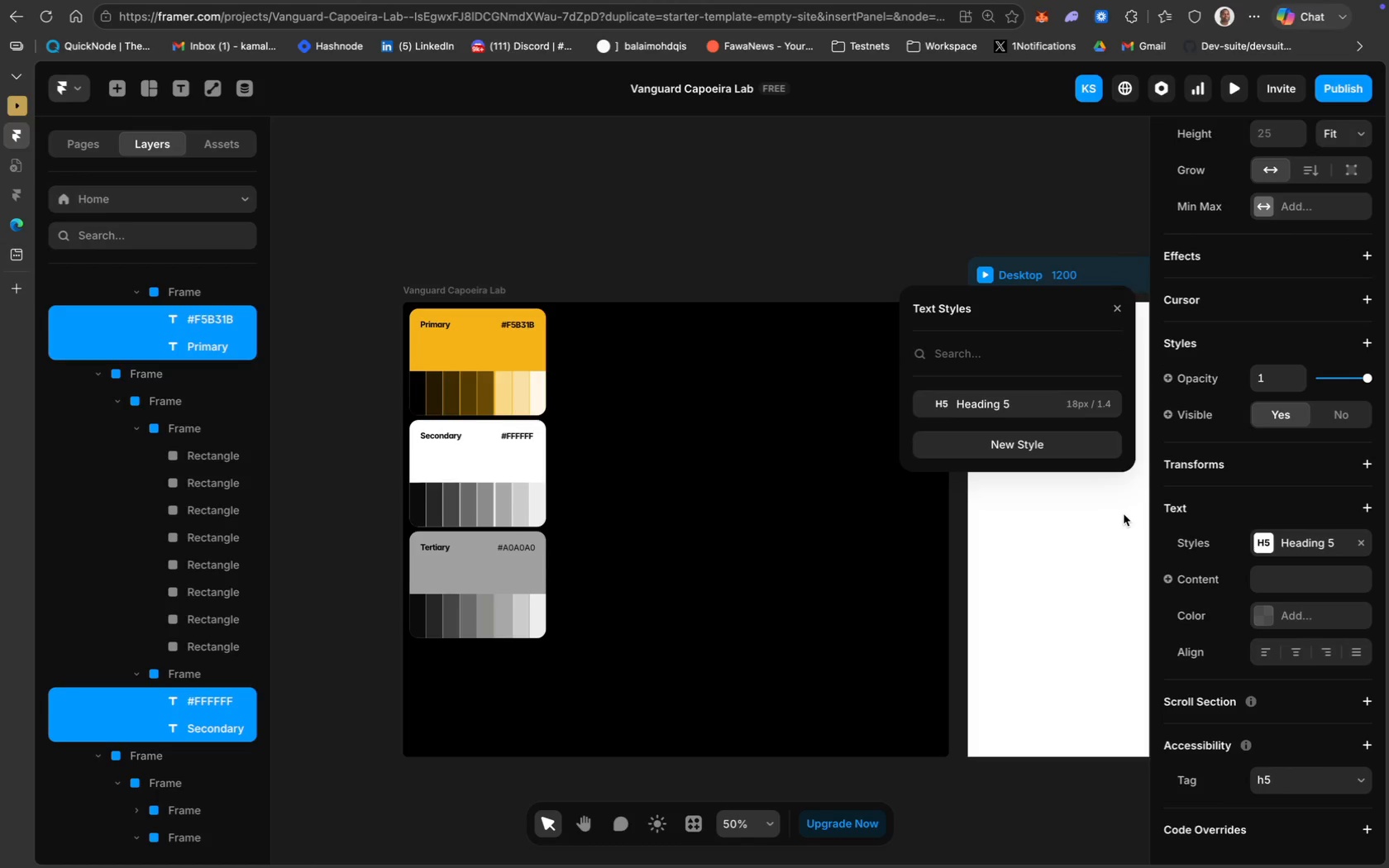 
key(Meta+Z)
 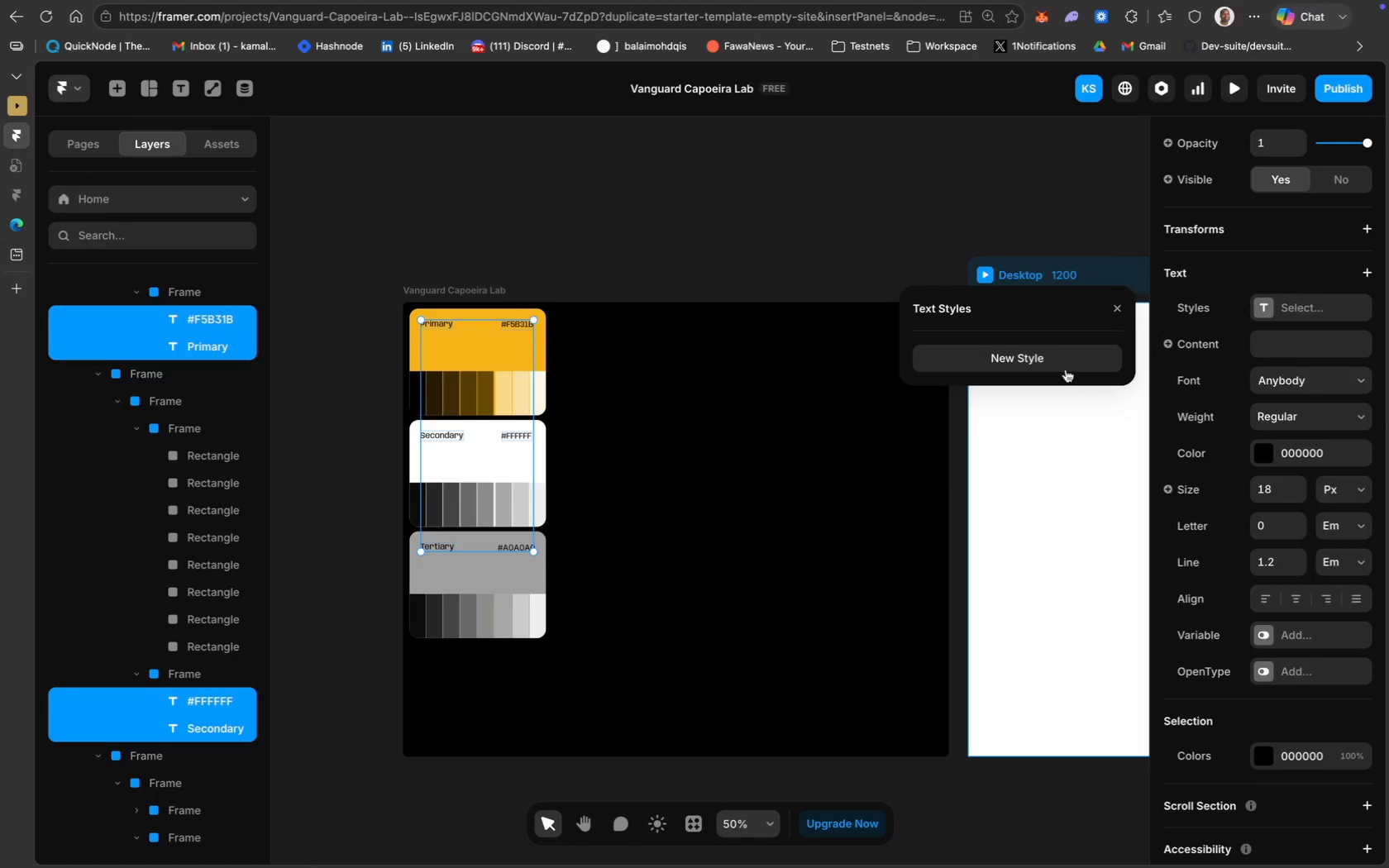 
left_click([1056, 352])
 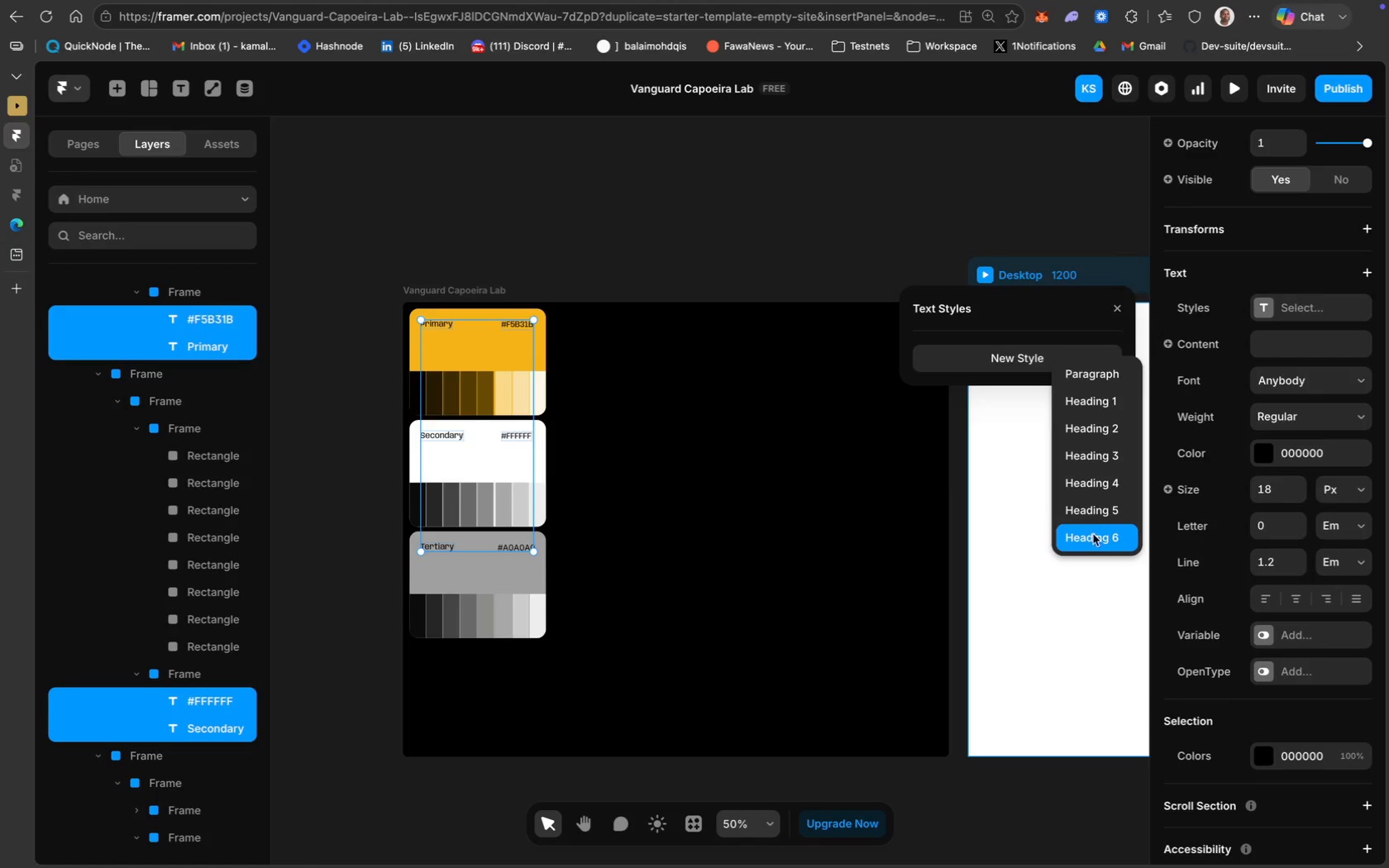 
left_click([1094, 537])
 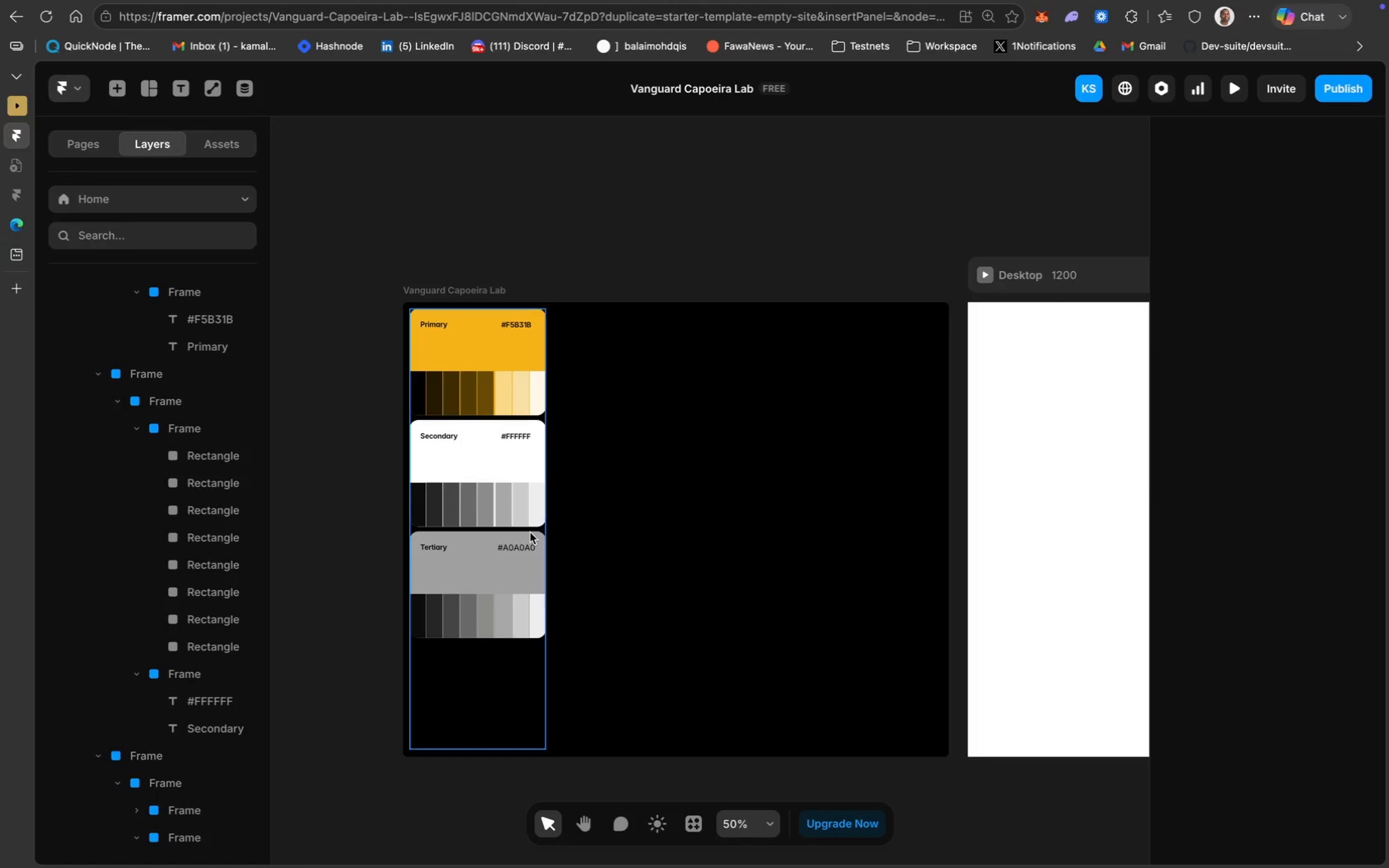 
wait(7.31)
 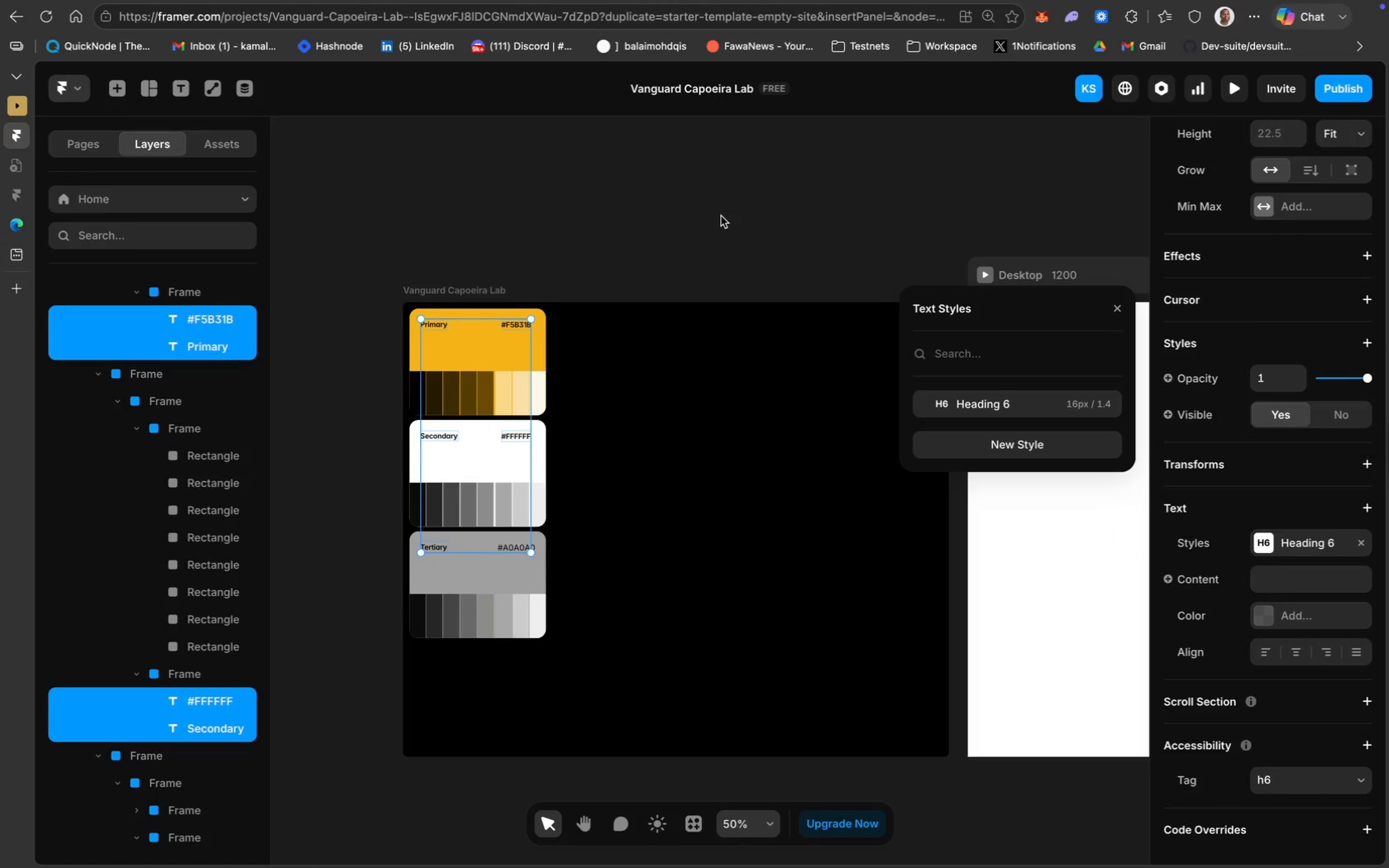 
key(Meta+Z)
 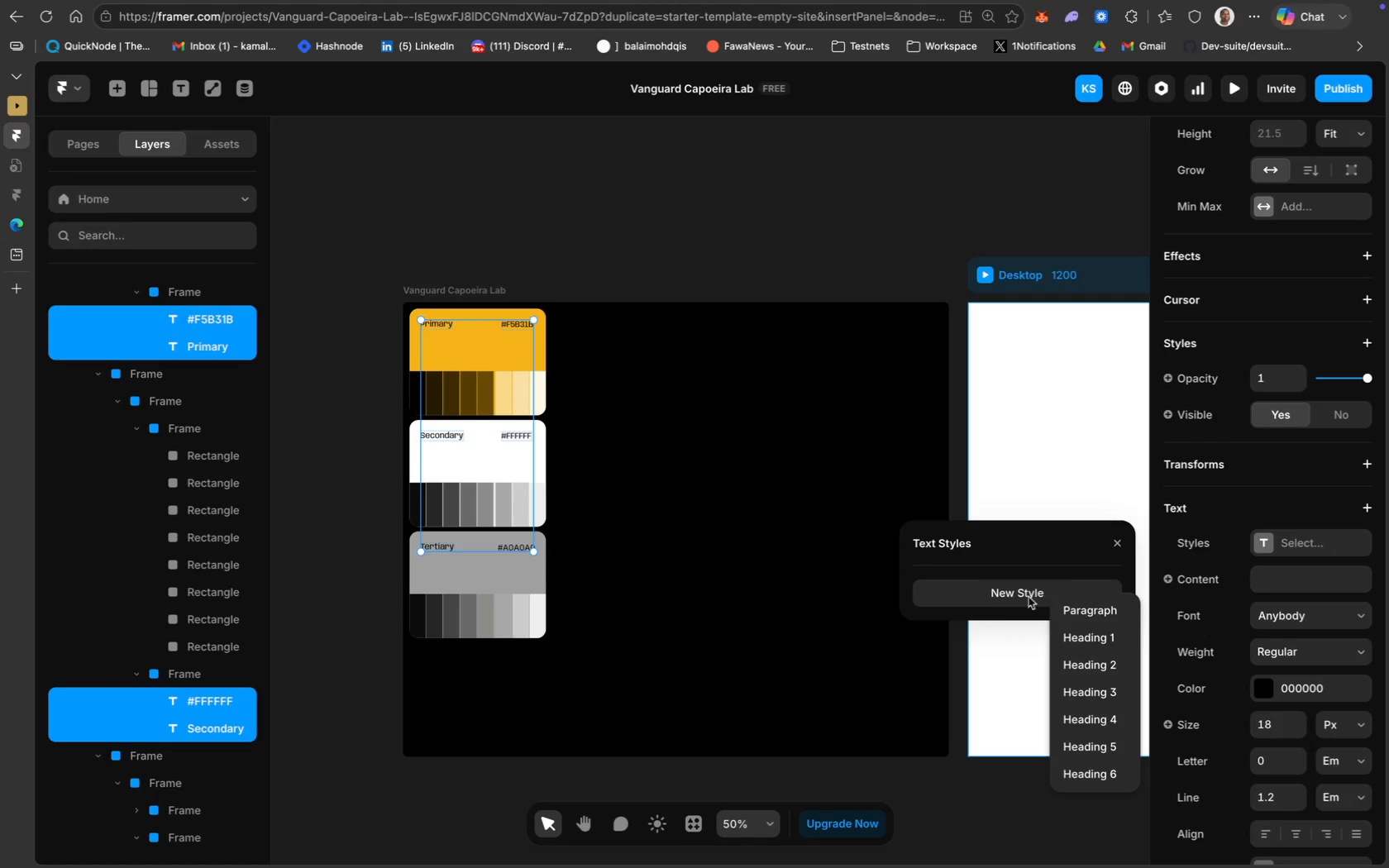 
wait(5.59)
 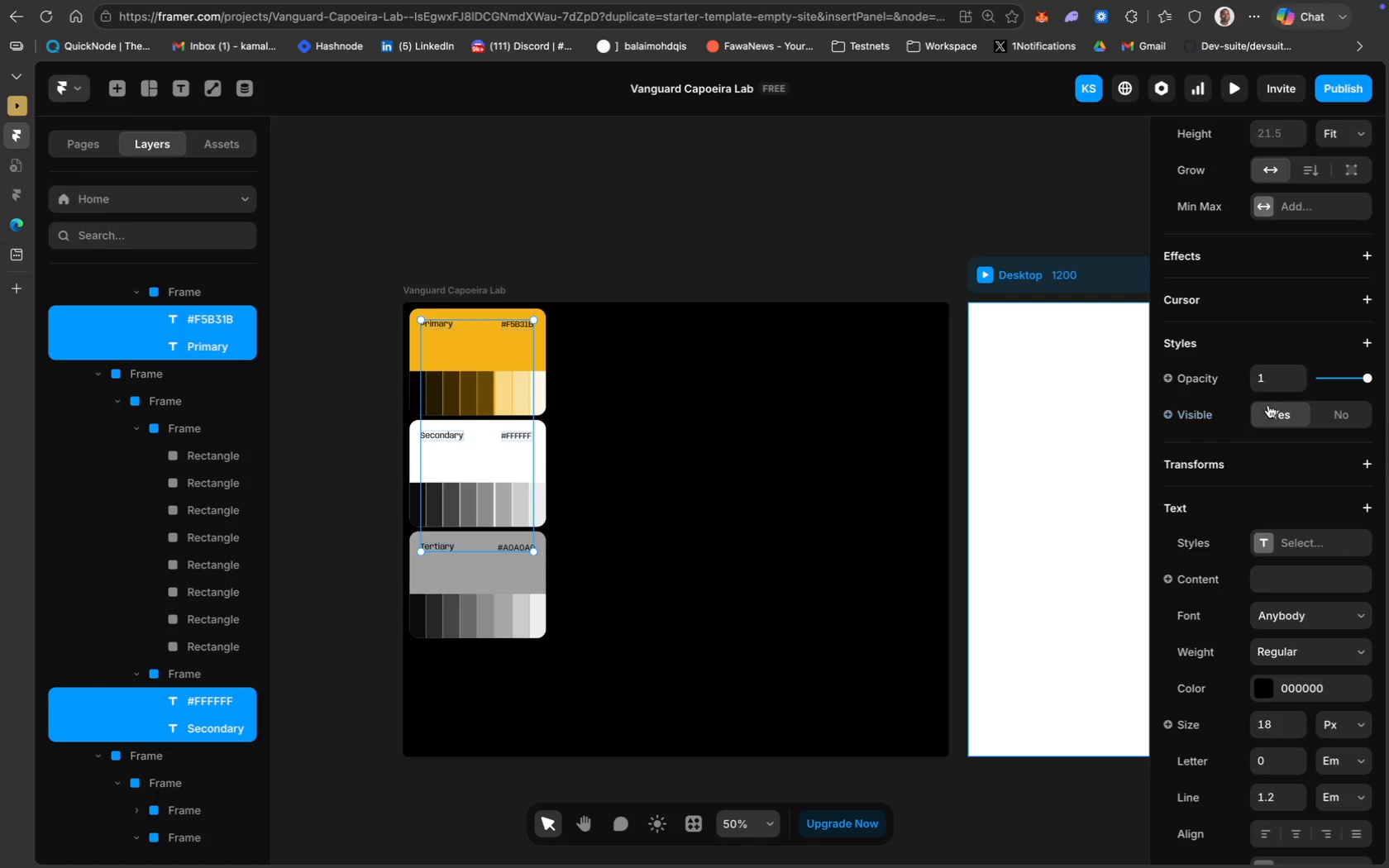 
left_click([1099, 739])
 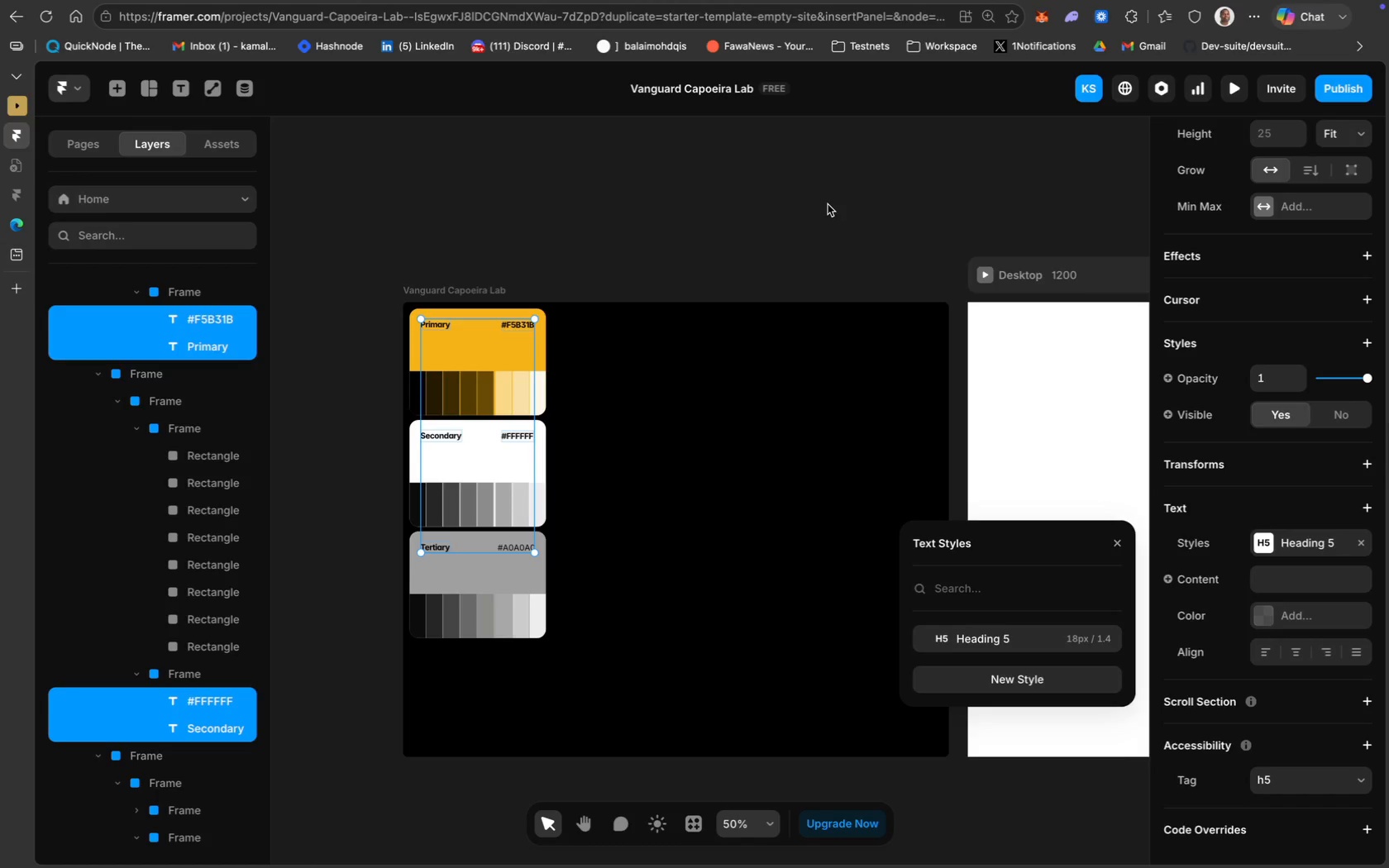 
left_click([838, 188])
 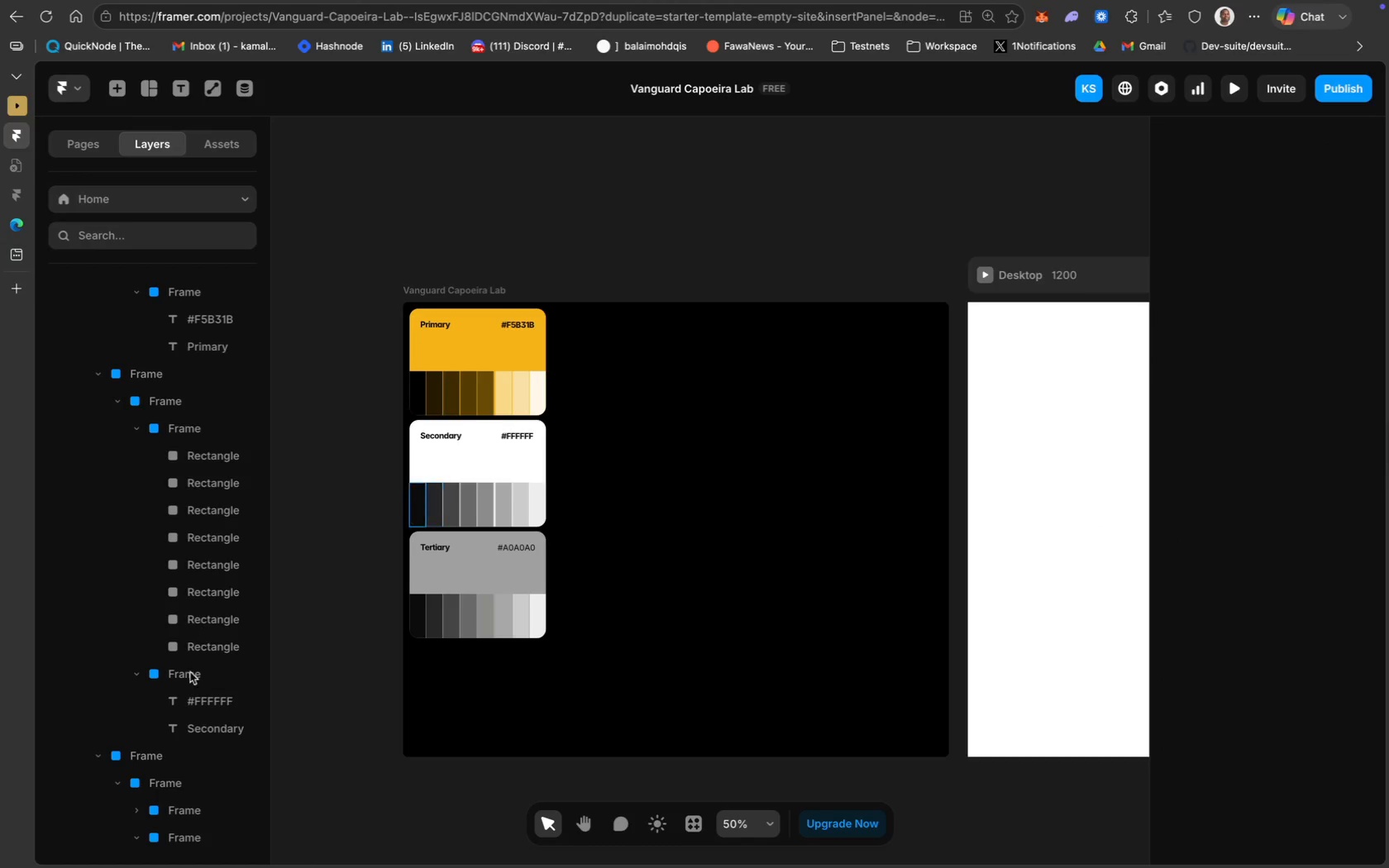 
scroll: coordinate [155, 751], scroll_direction: down, amount: 17.0
 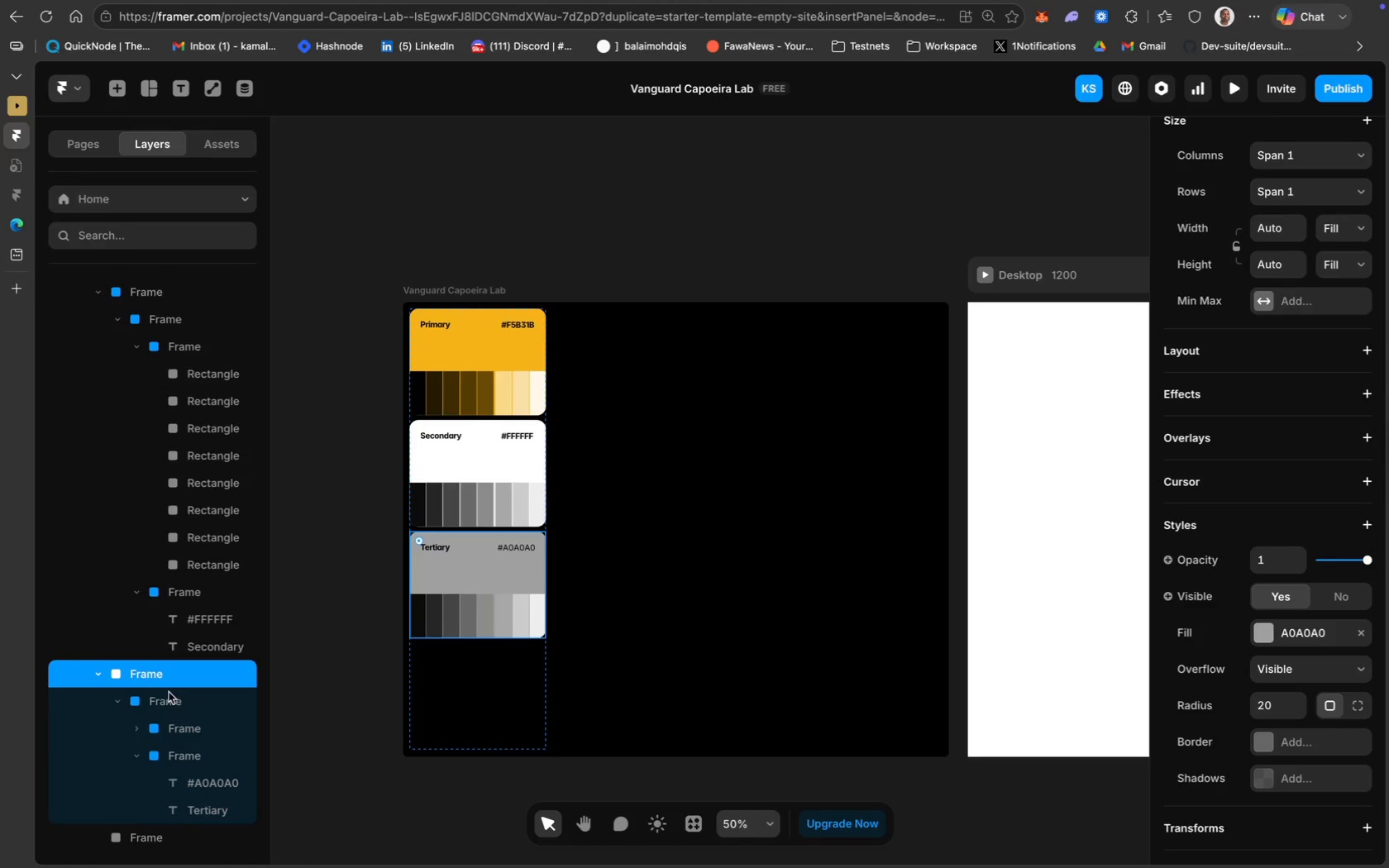 
left_click([170, 699])
 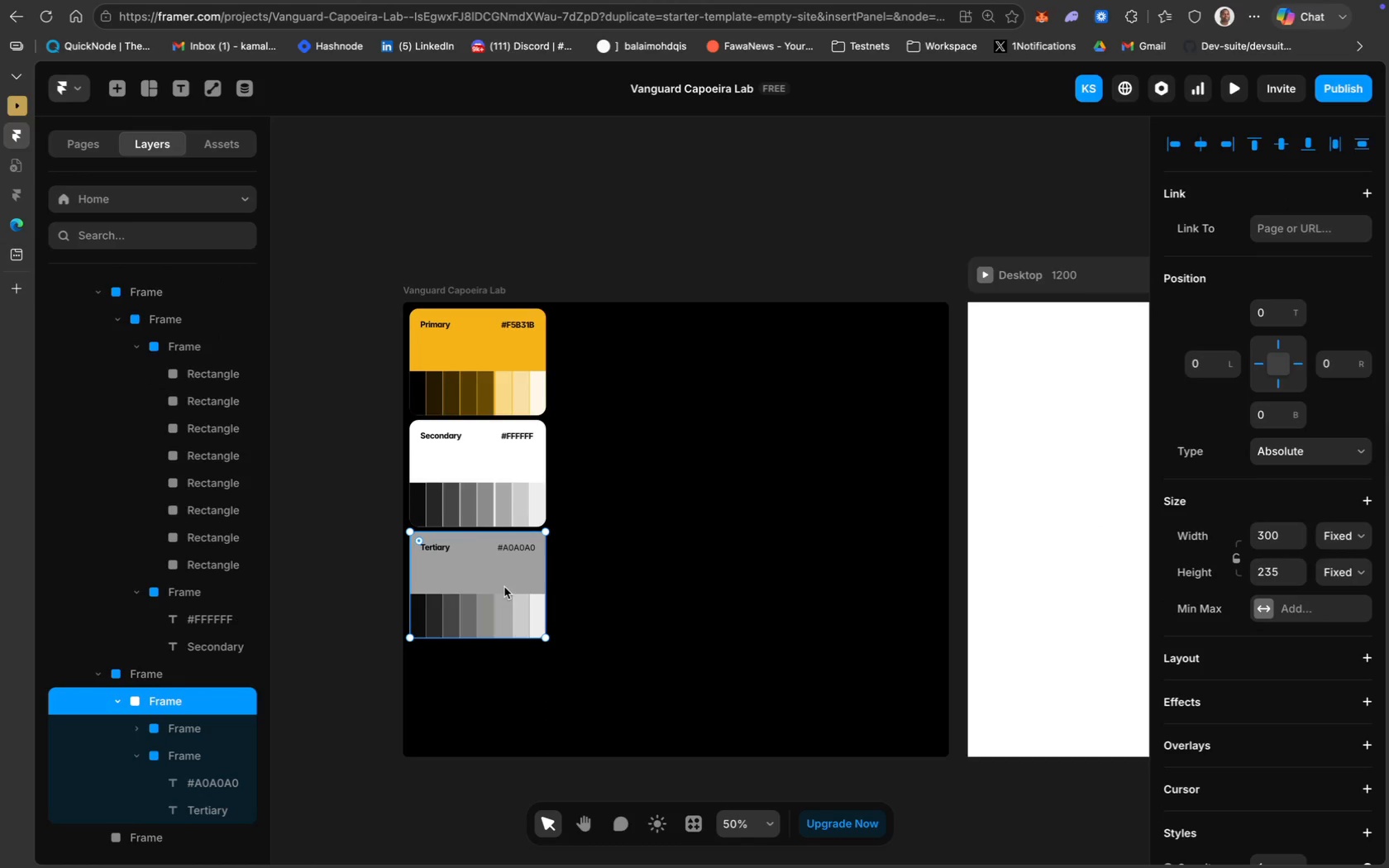 
key(Meta+D)
 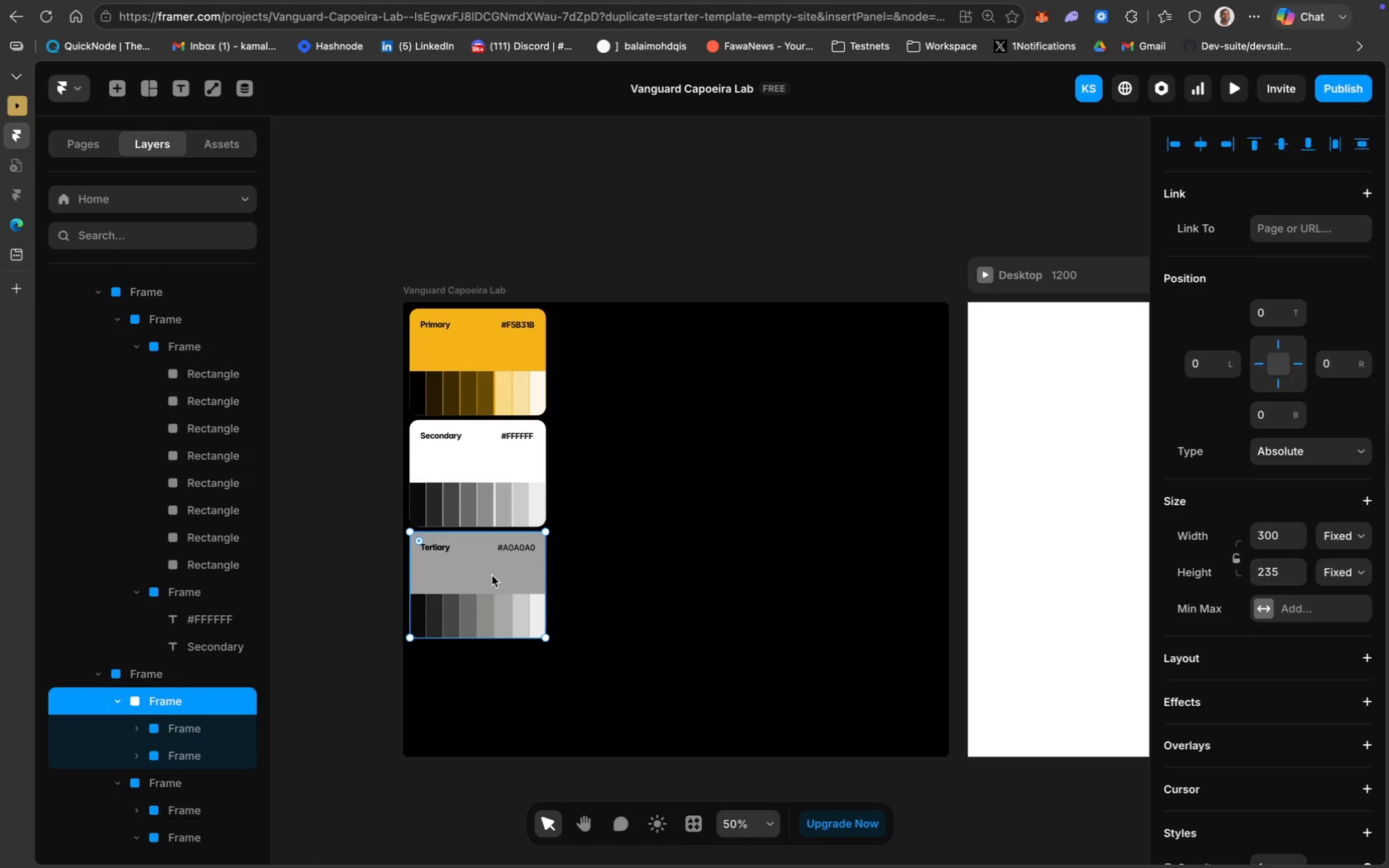 
left_click_drag(start_coordinate=[488, 575], to_coordinate=[485, 687])
 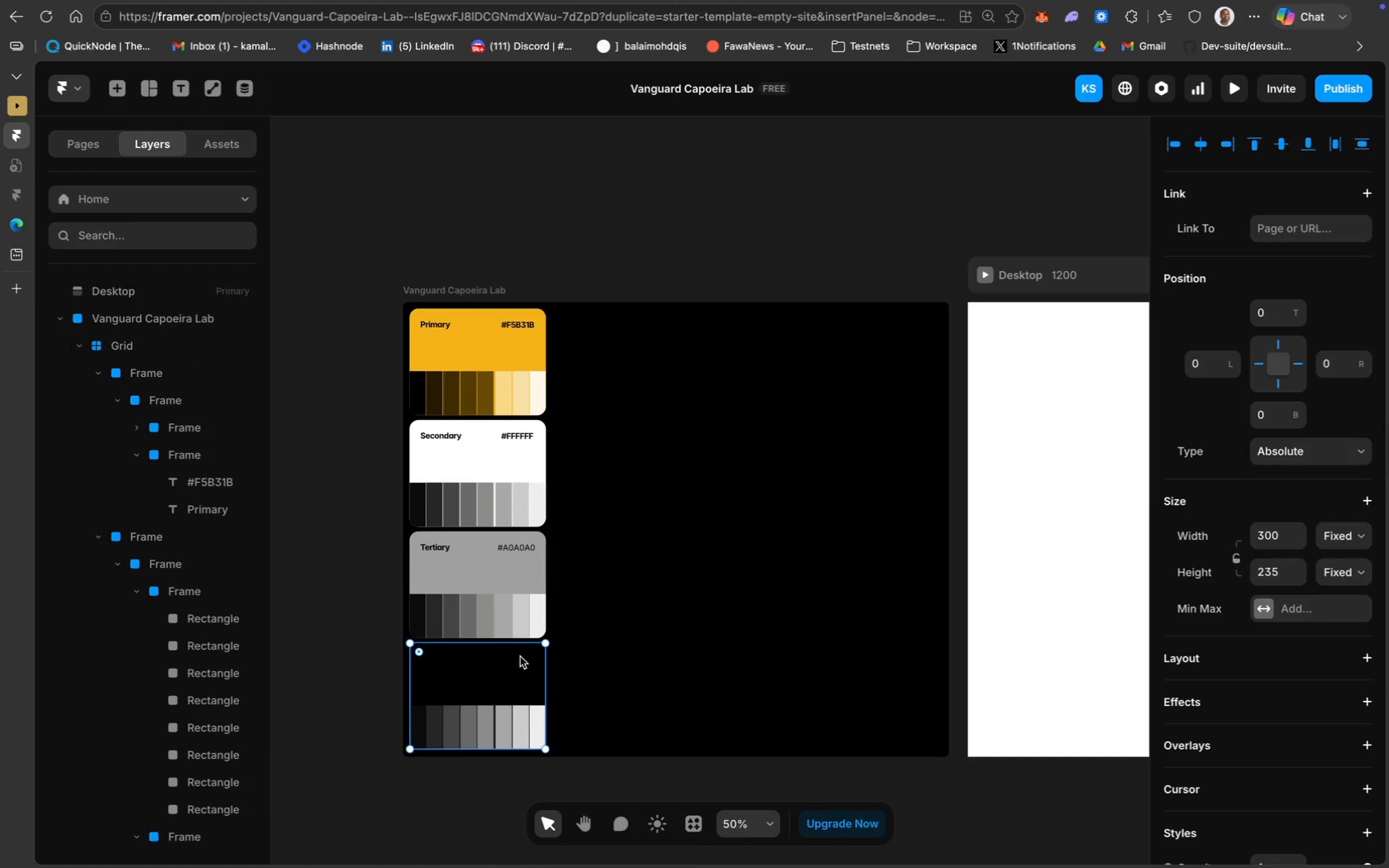 
scroll: coordinate [228, 689], scroll_direction: down, amount: 43.0
 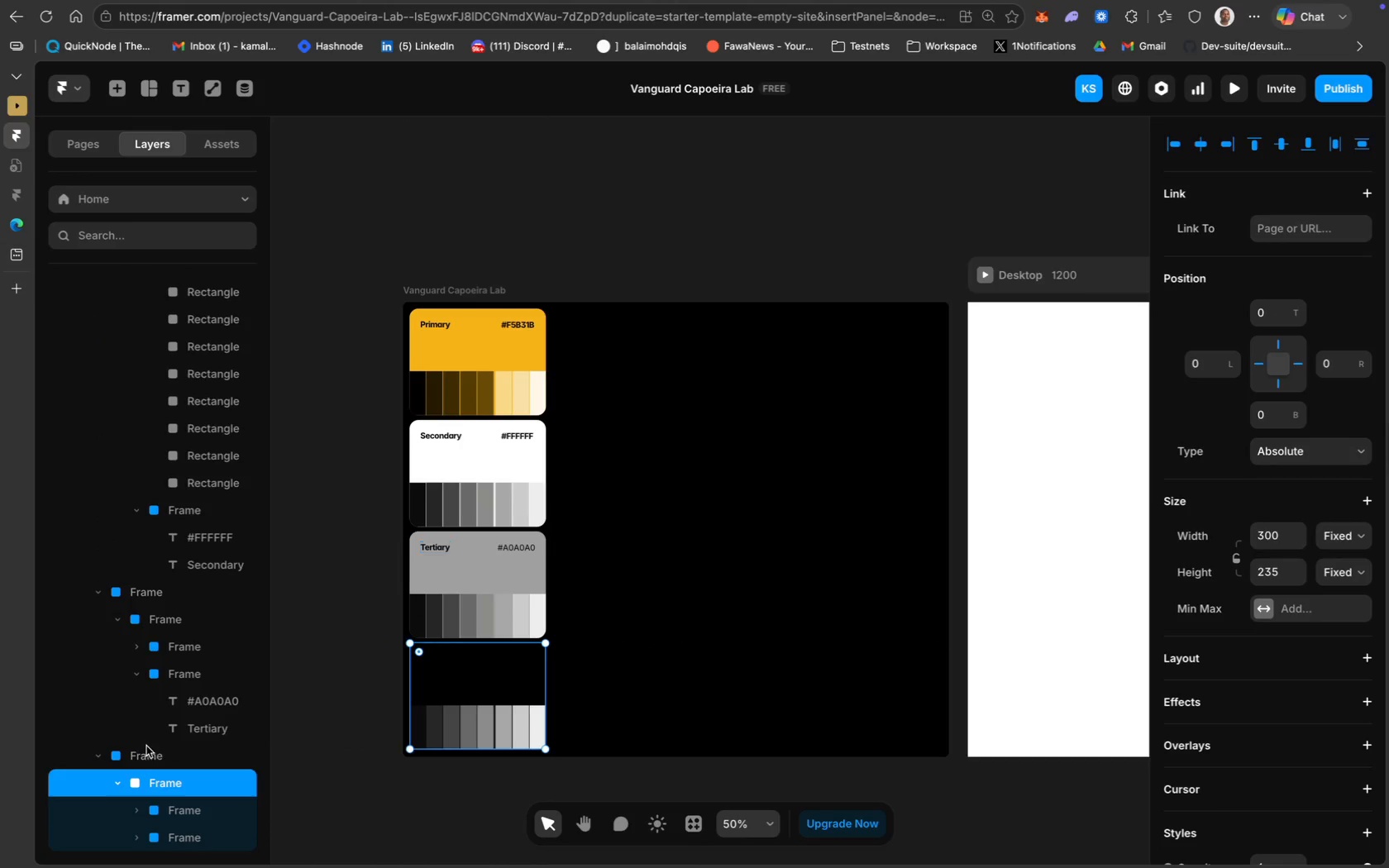 
left_click([158, 751])
 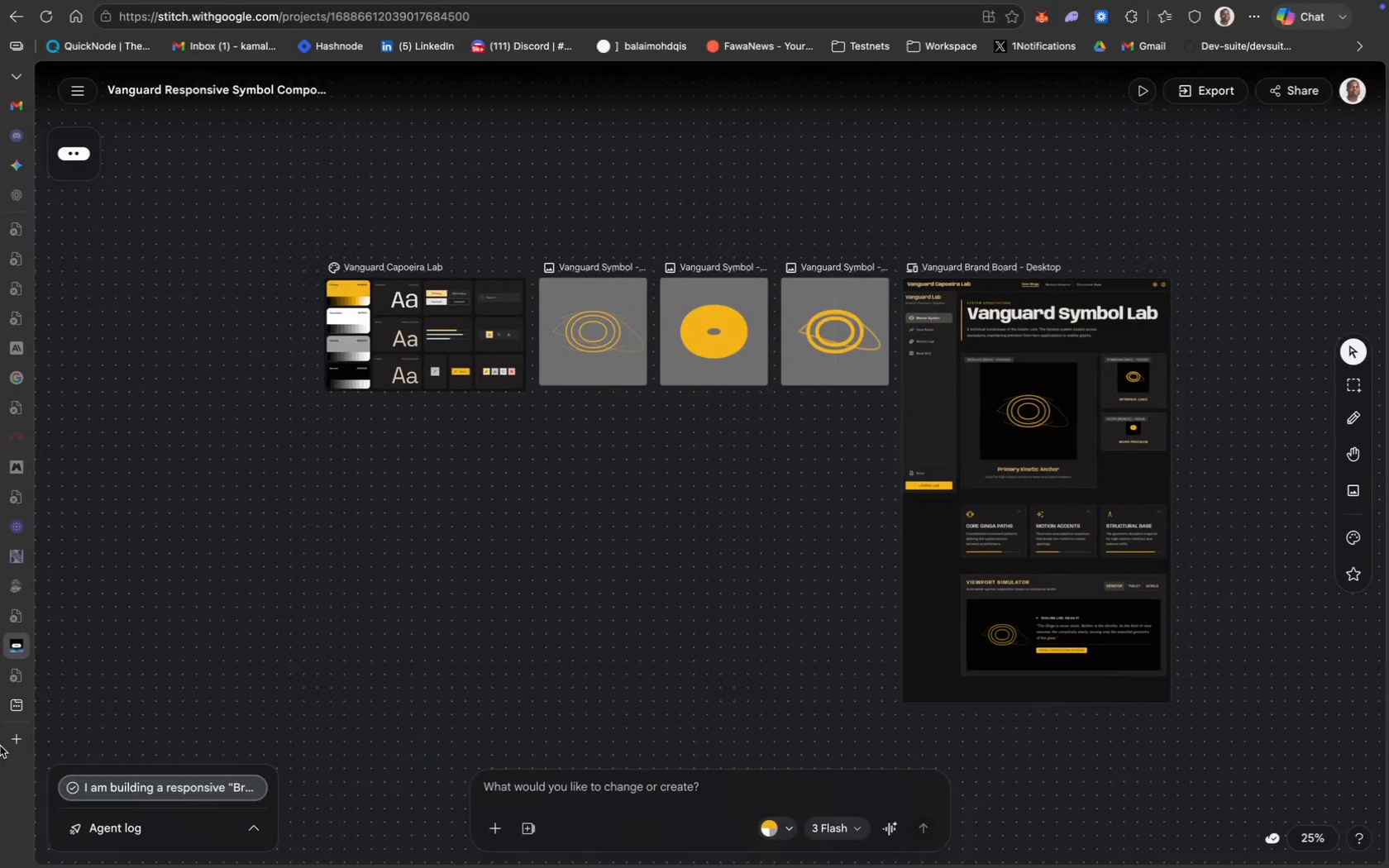 
wait(8.35)
 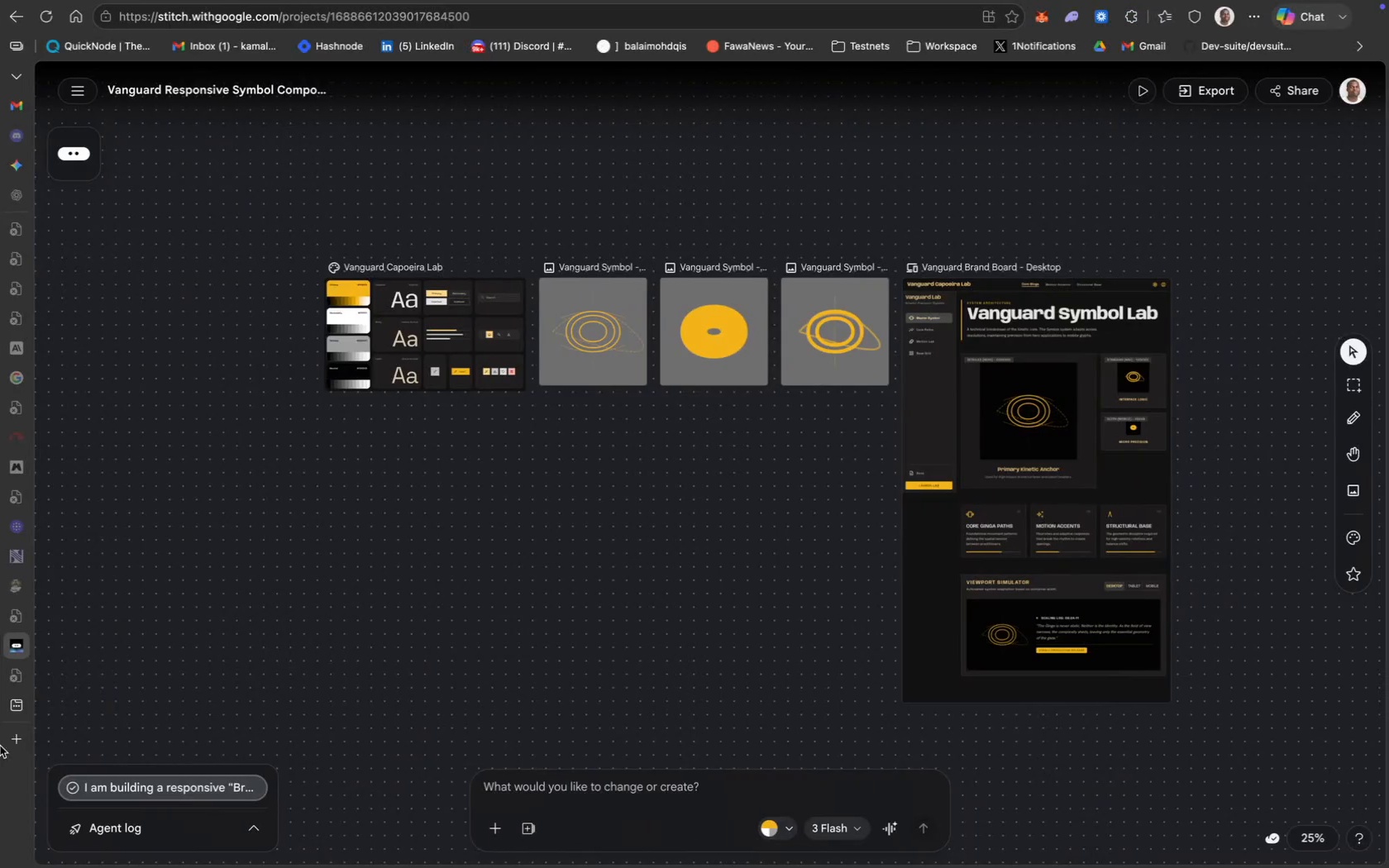 
scroll: coordinate [532, 357], scroll_direction: down, amount: 60.0
 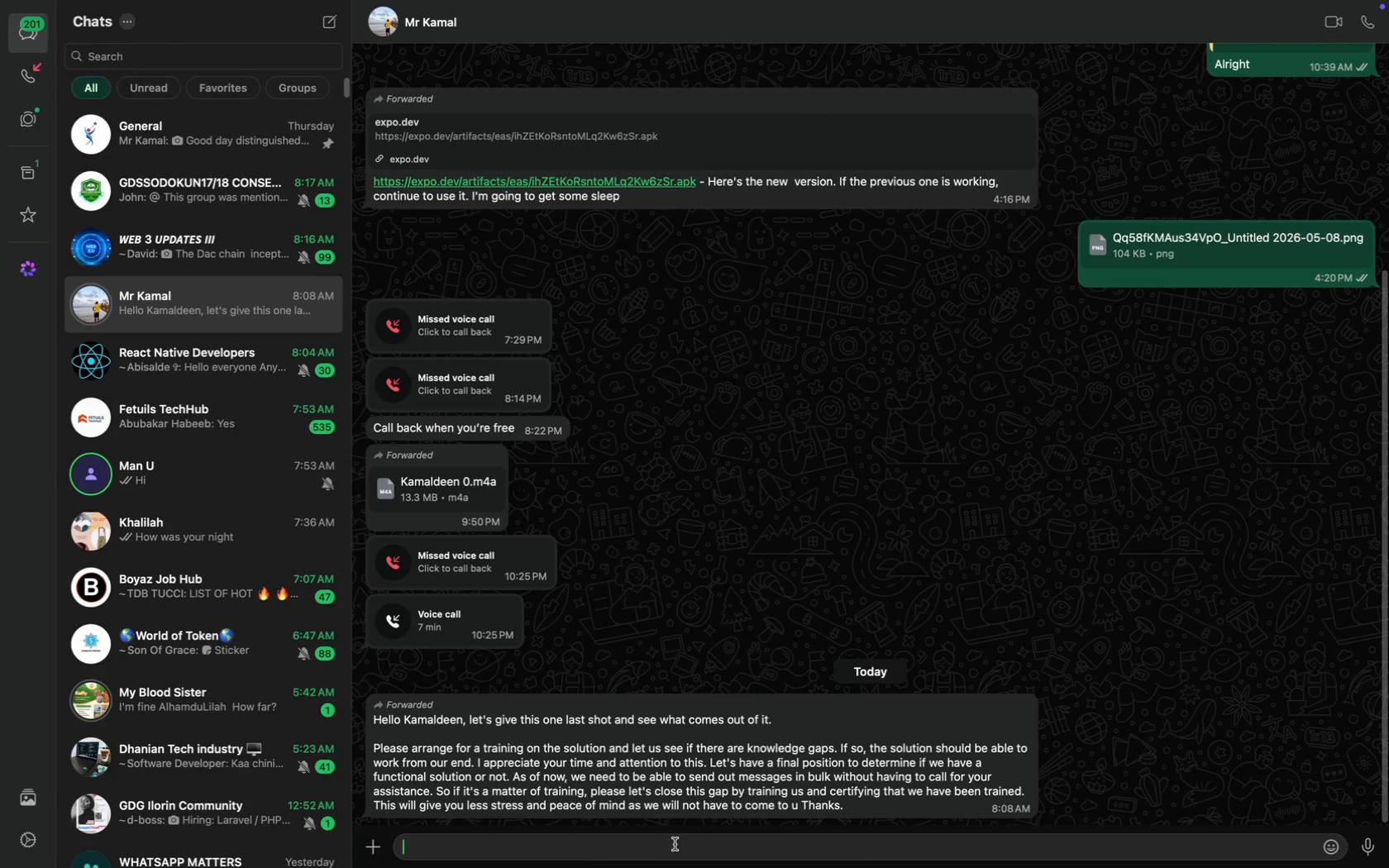 
wait(8.28)
 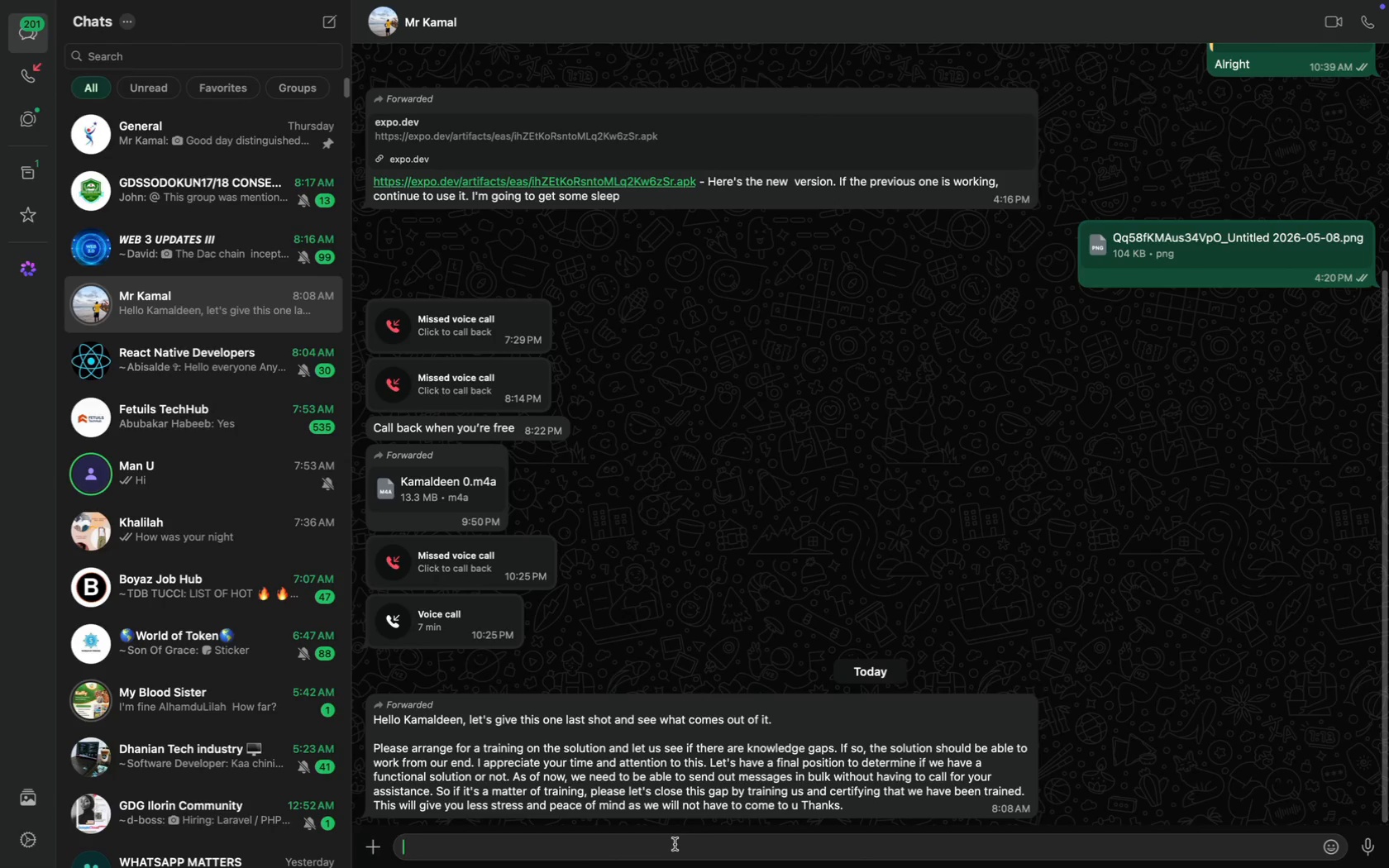 
left_click([661, 842])
 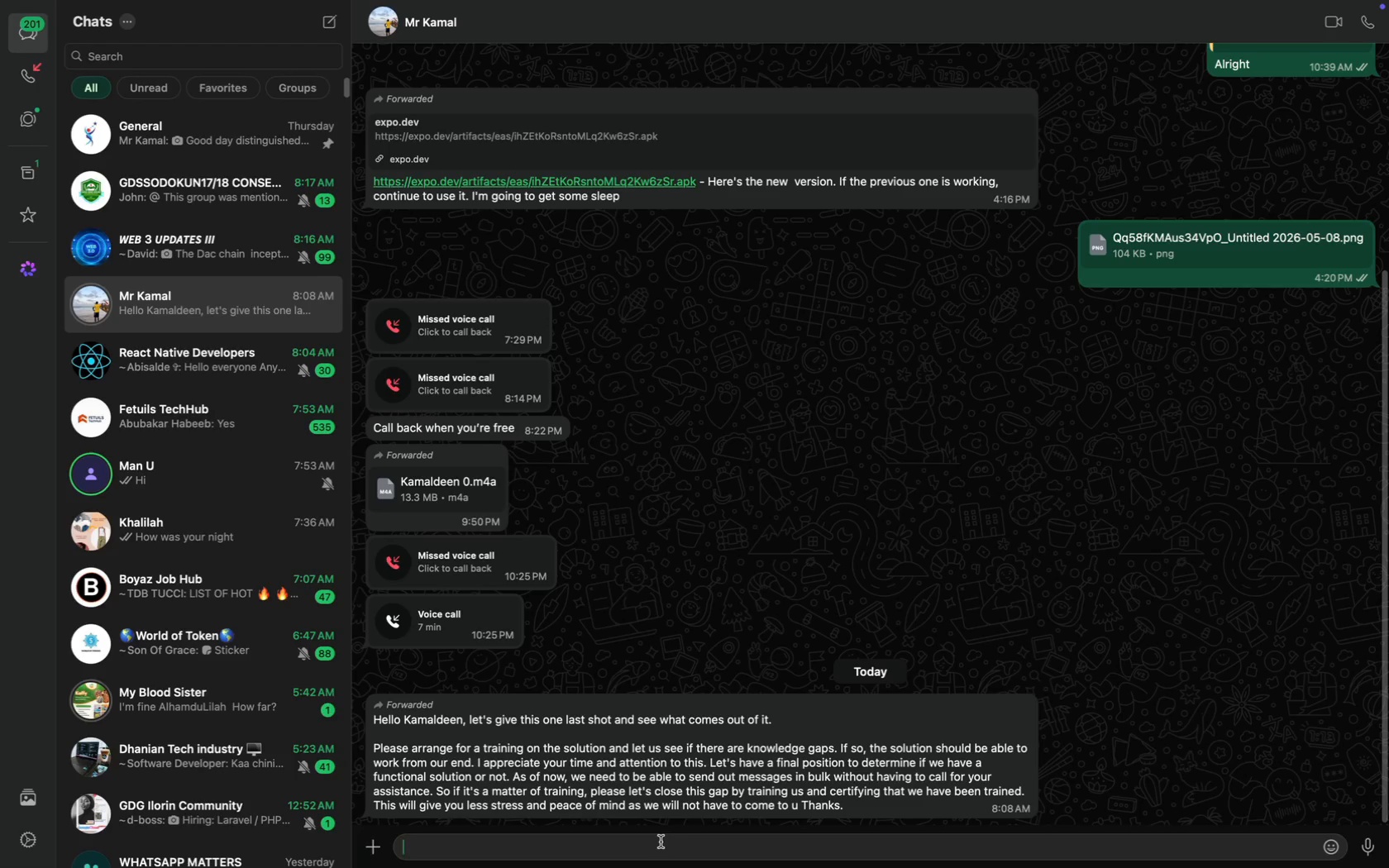 
type(Alright)
 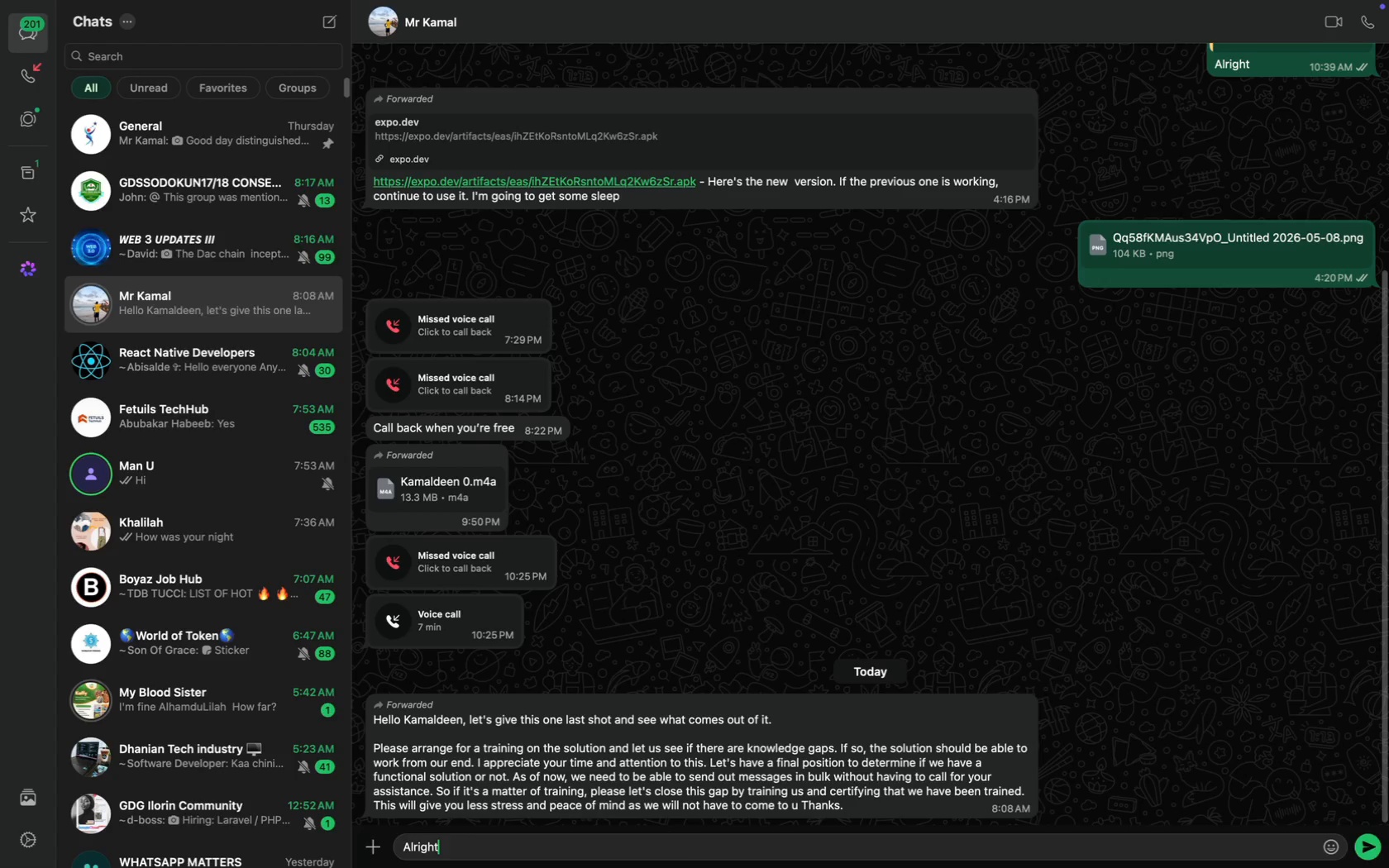 
key(Enter)
 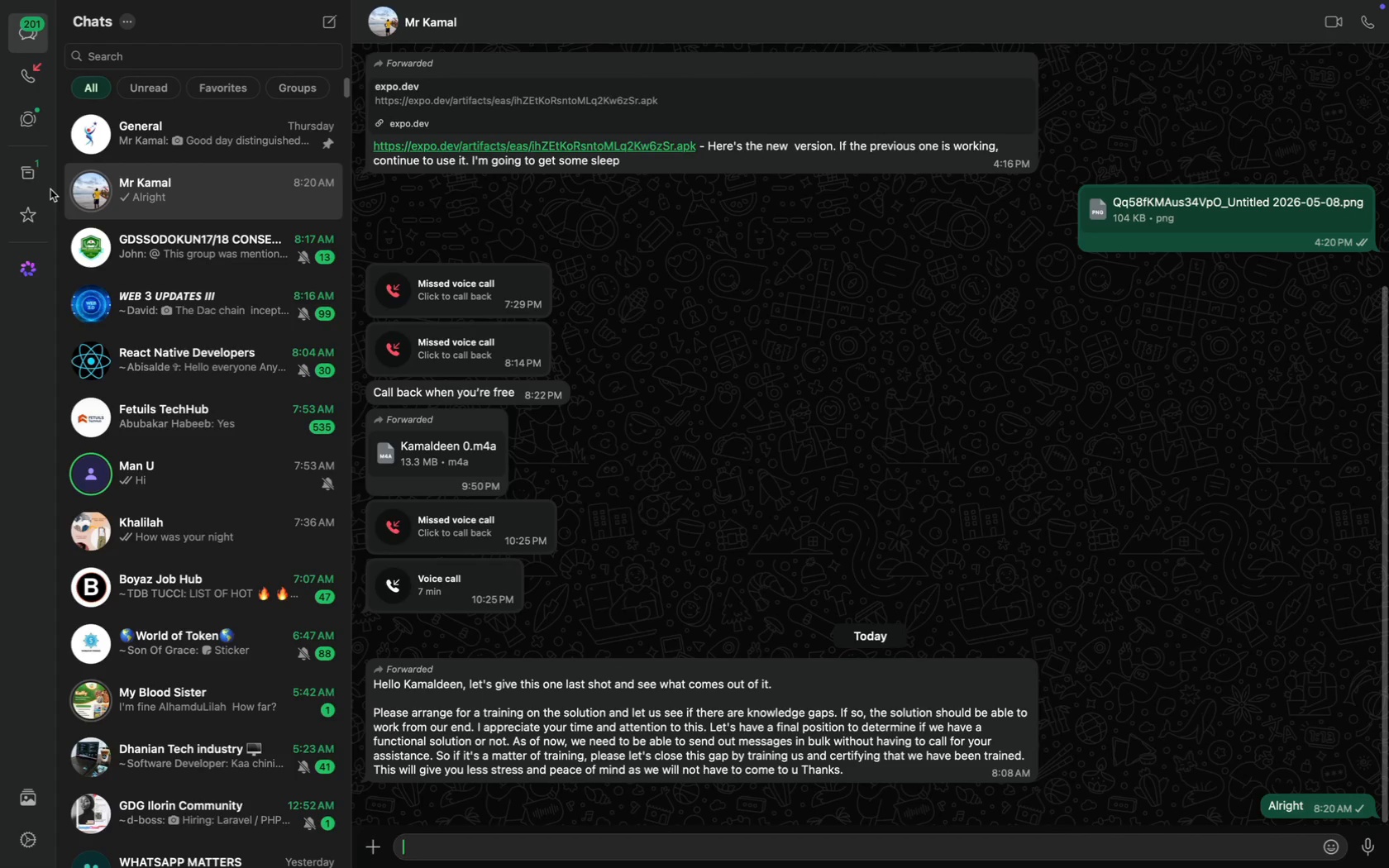 
left_click([35, 179])
 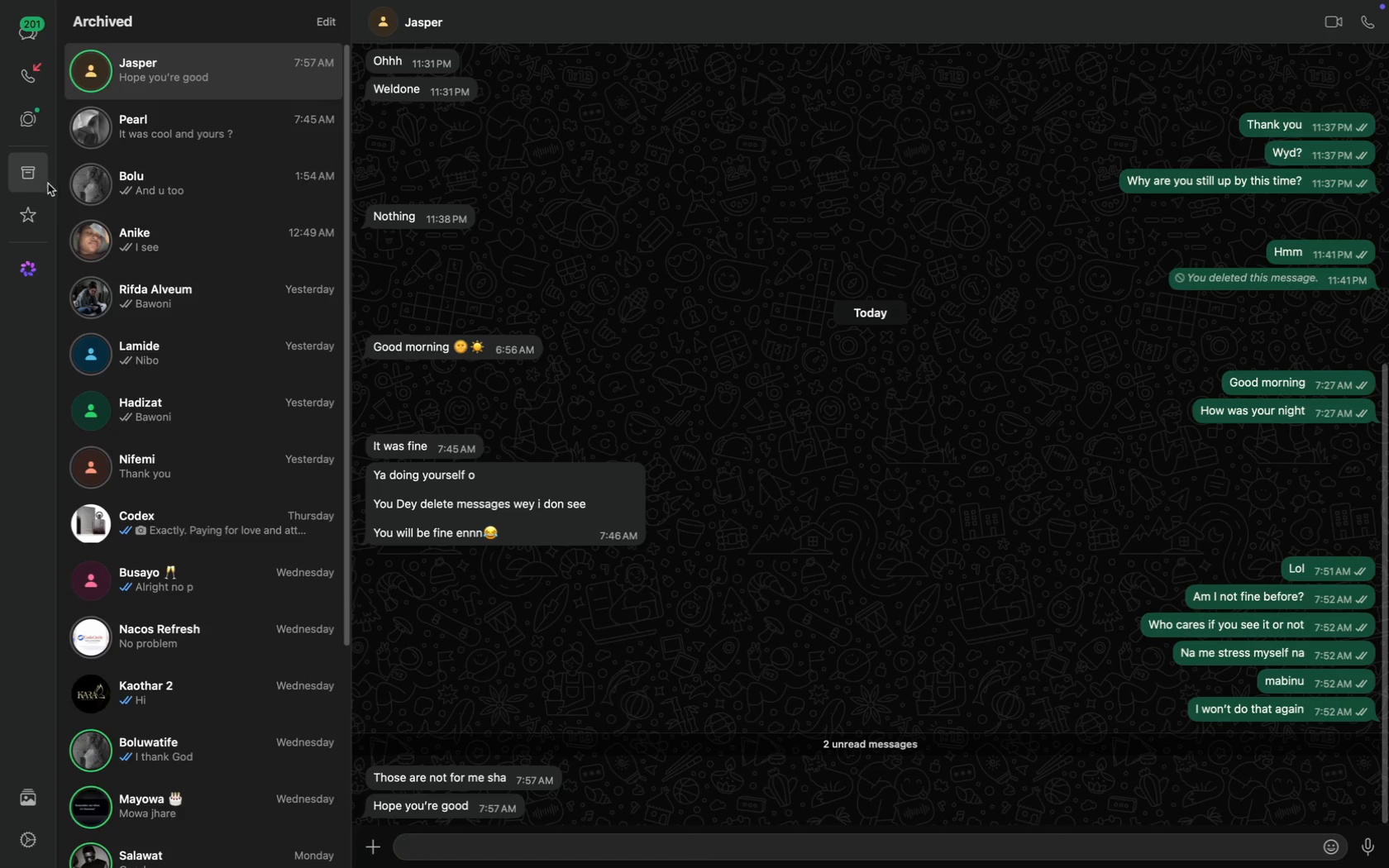 
key(CapsLock)
 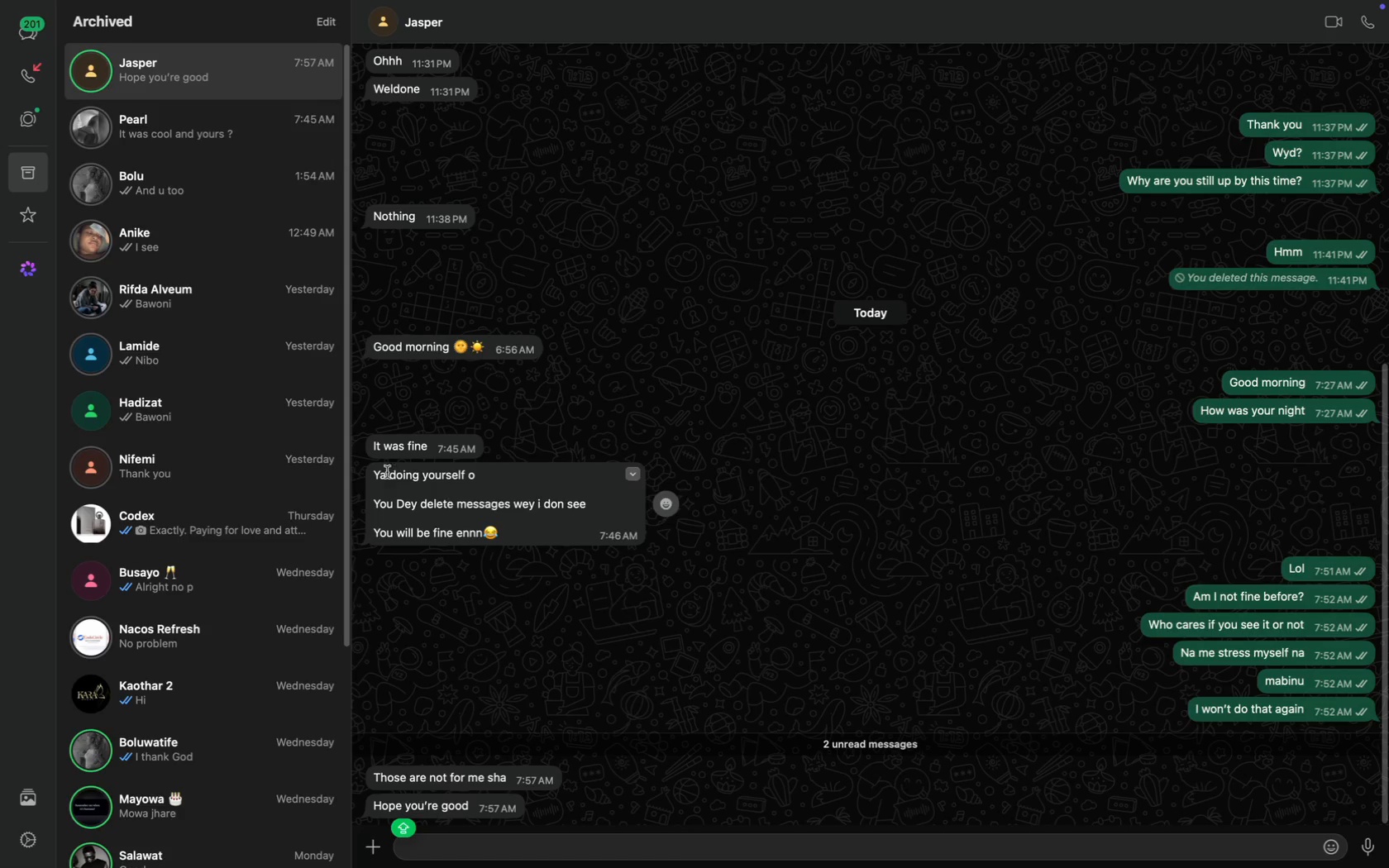 
scroll: coordinate [457, 505], scroll_direction: down, amount: 84.0
 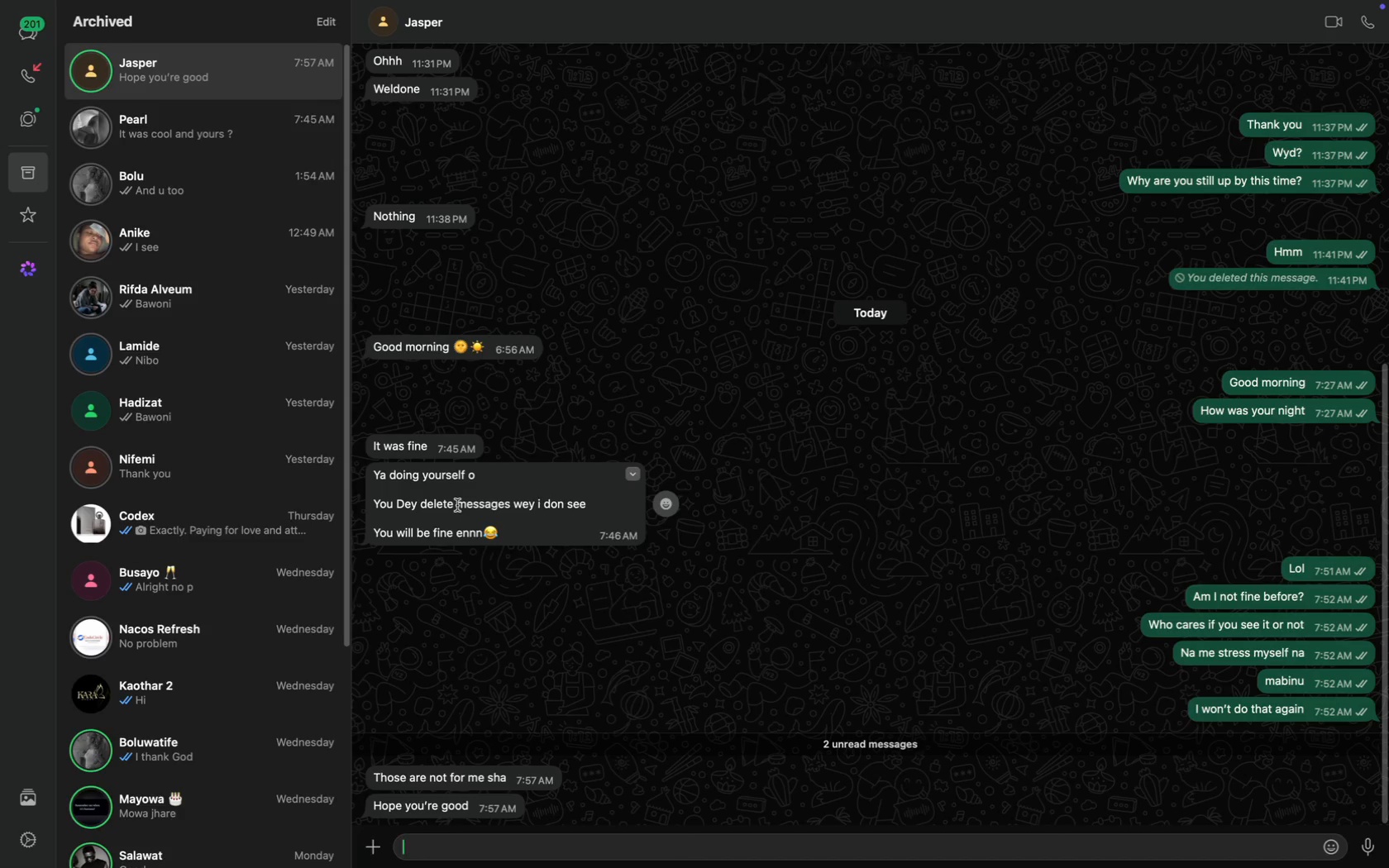 
scroll: coordinate [213, 282], scroll_direction: up, amount: 34.0
 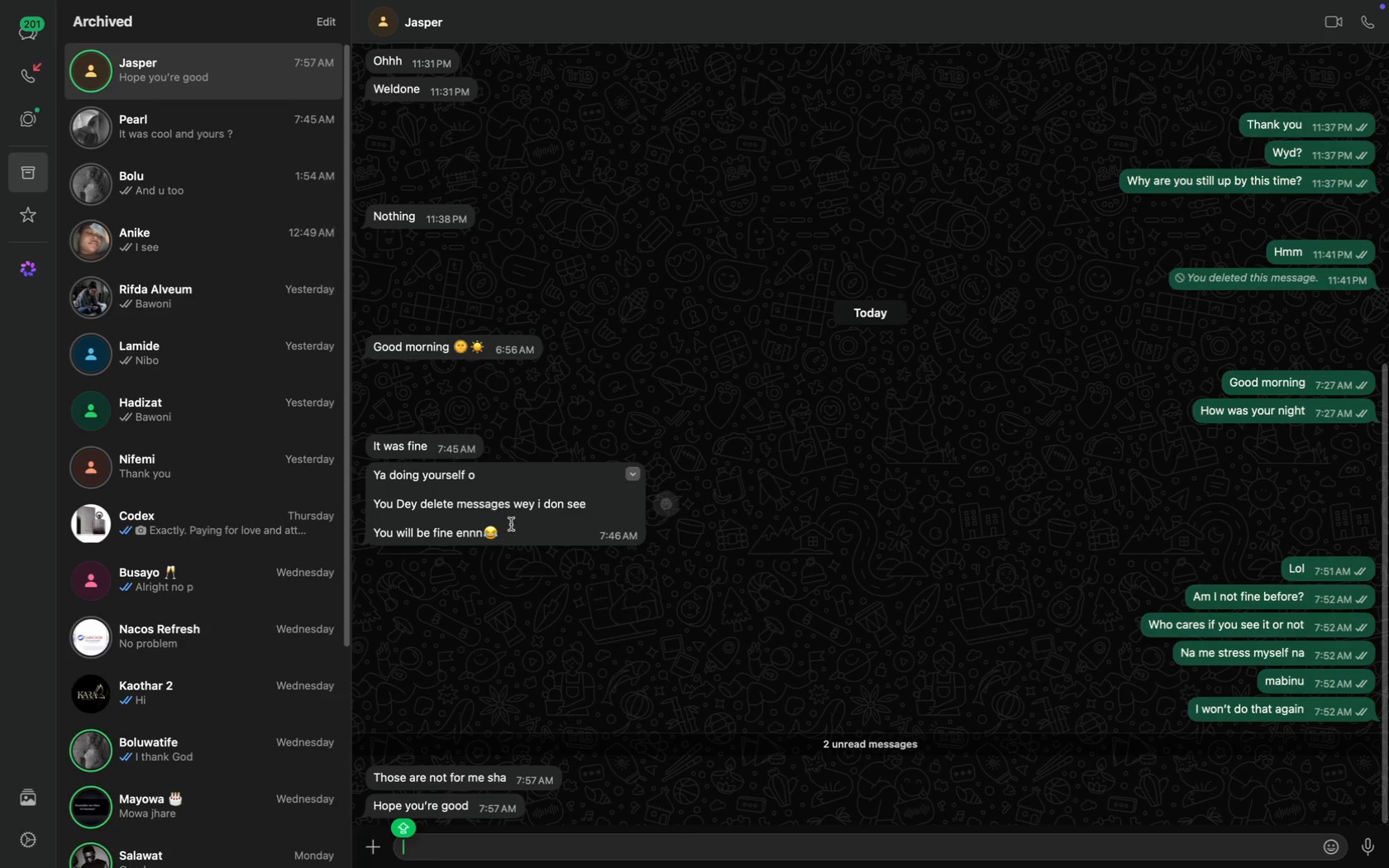 
scroll: coordinate [511, 524], scroll_direction: down, amount: 23.0
 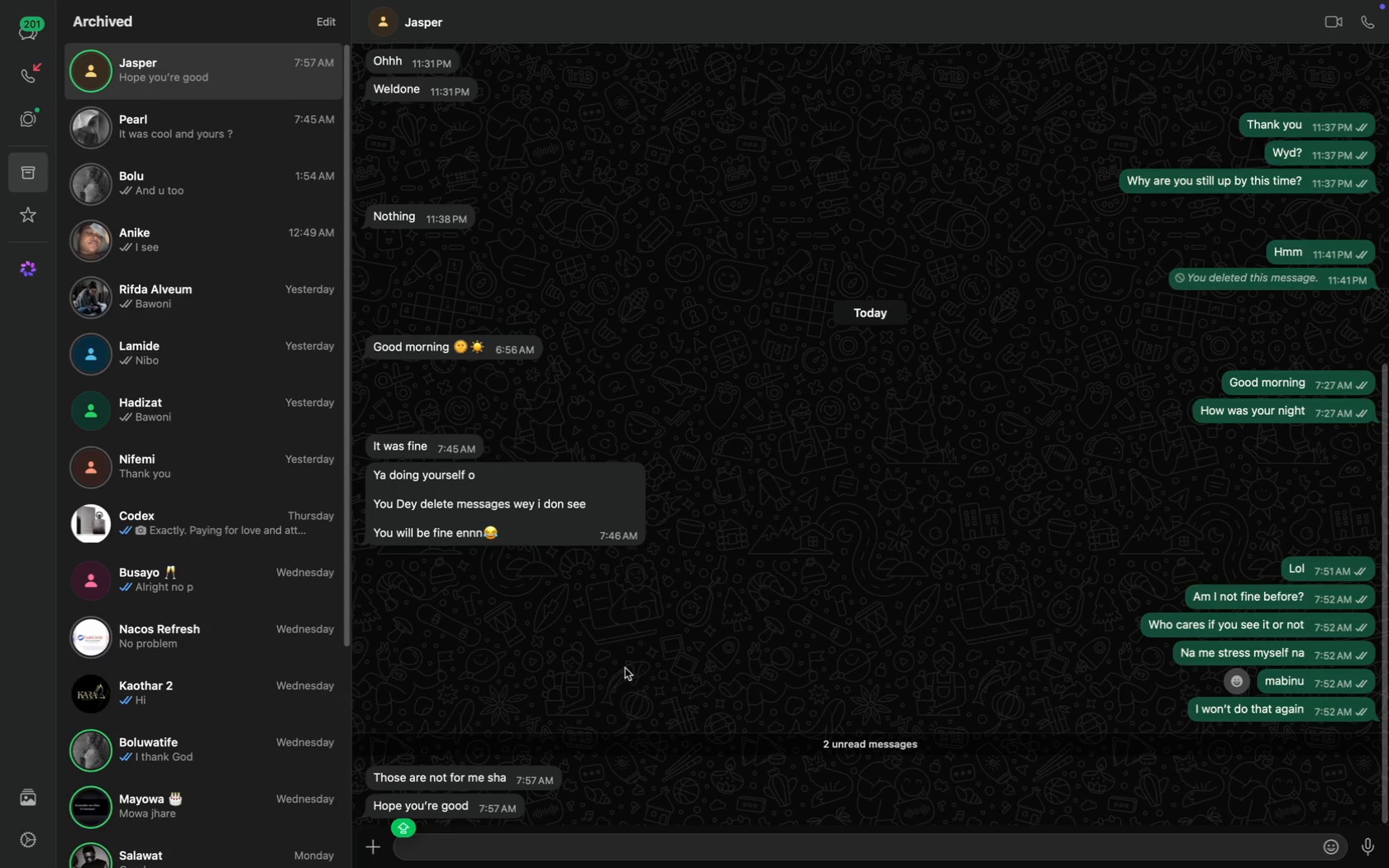 
type(Alright)
 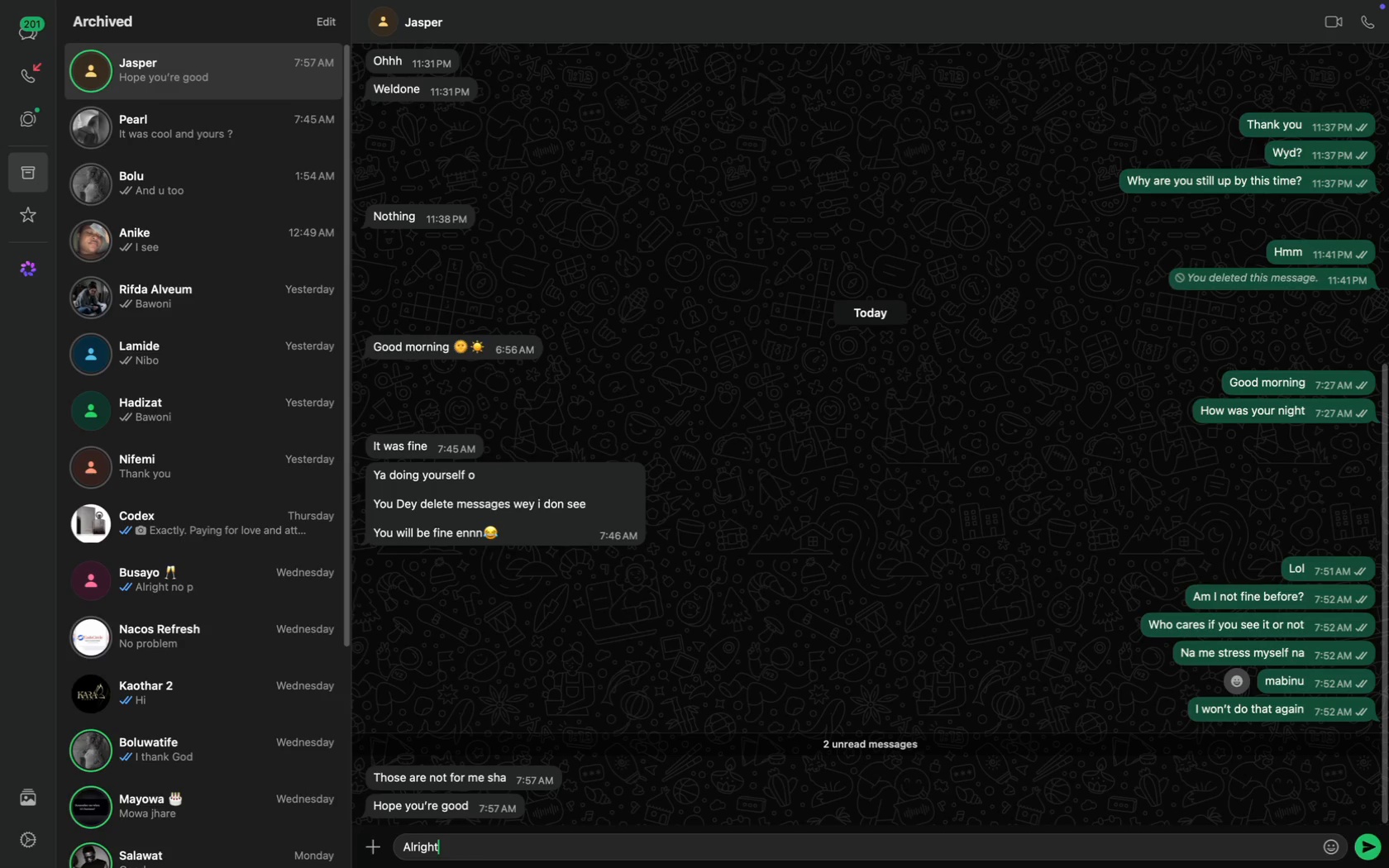 
key(Enter)
 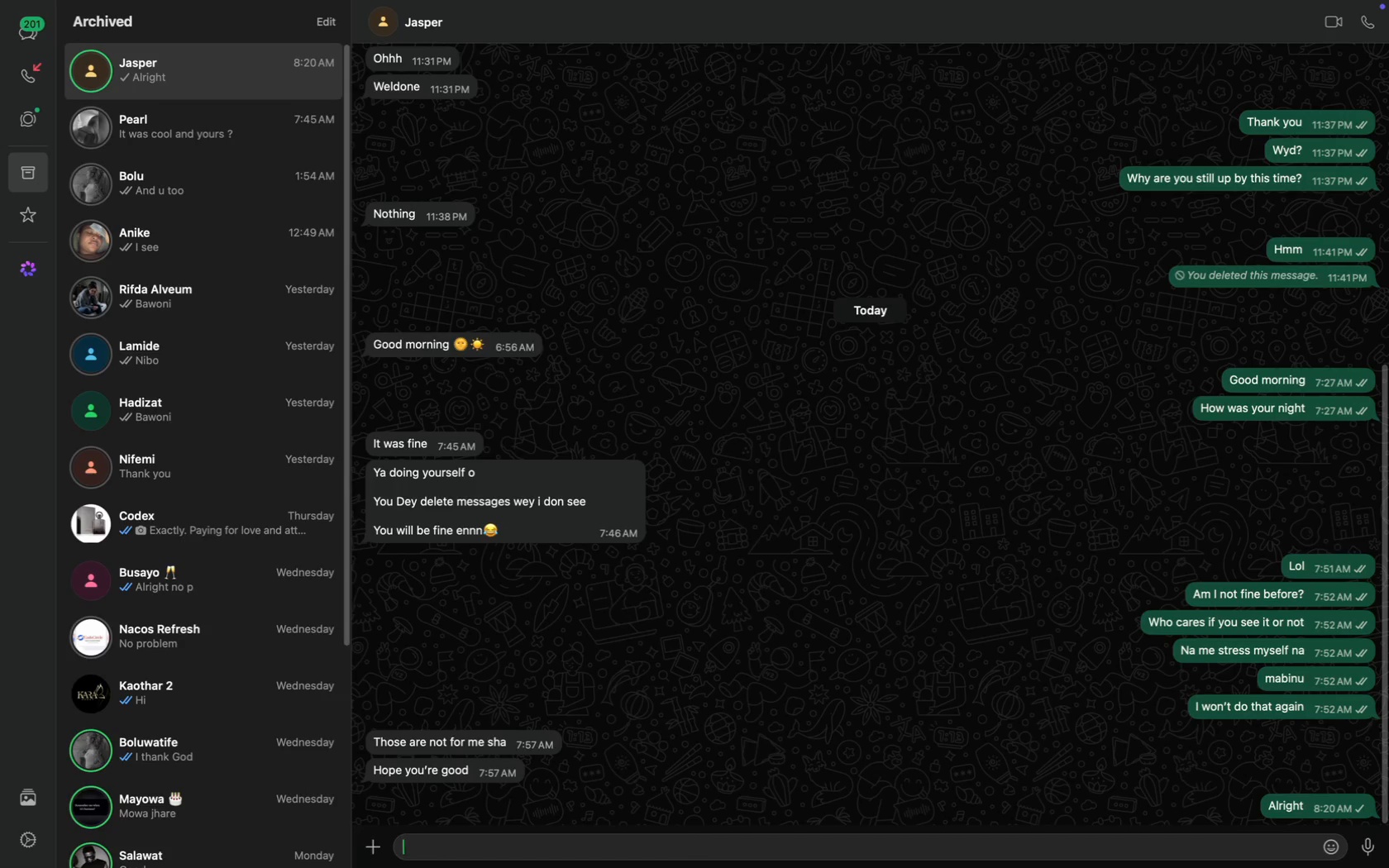 
key(CapsLock)
 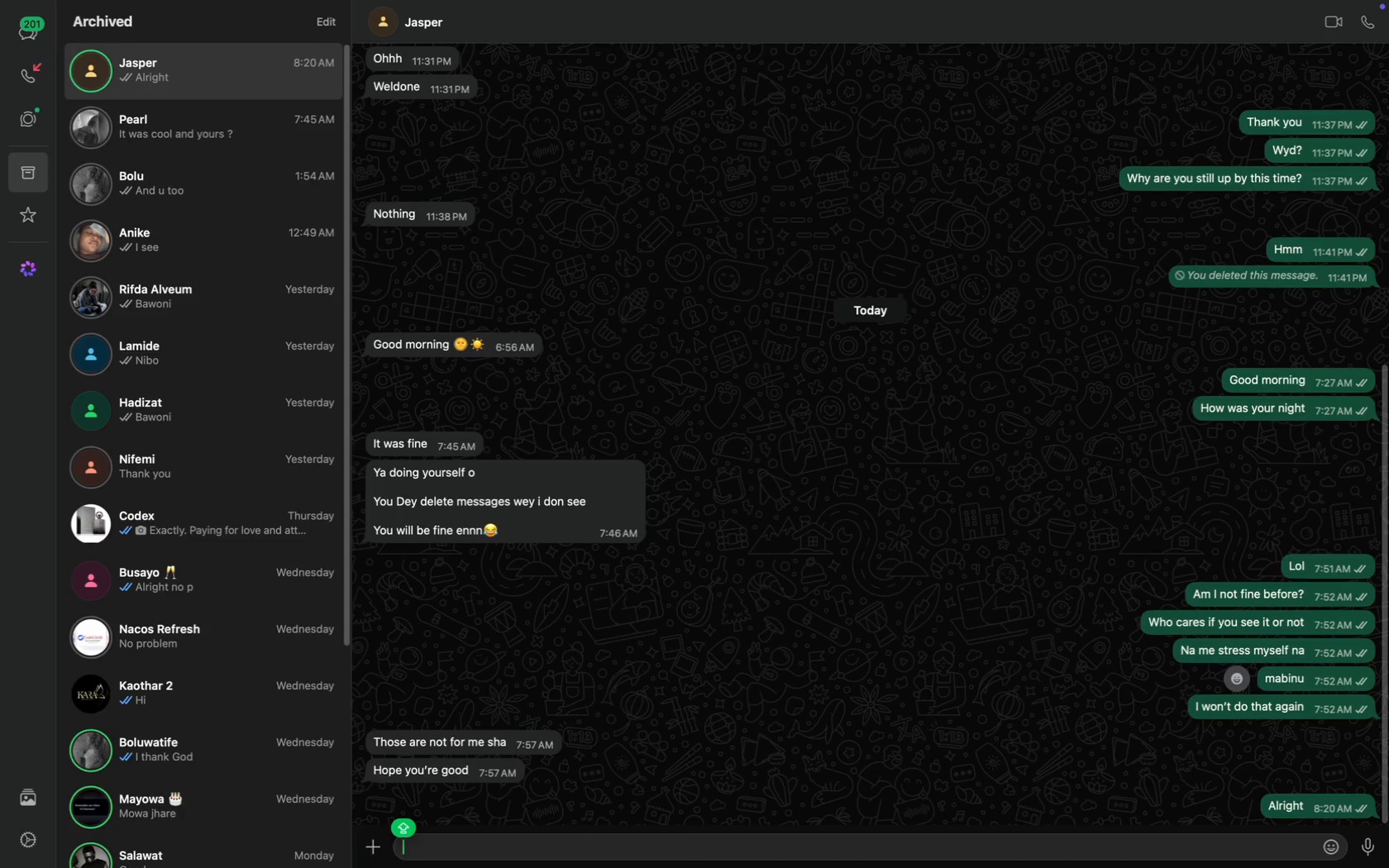 
type(I am doing e)
key(Backspace)
type(weel)
key(Backspace)
key(Backspace)
type(ll and great)
 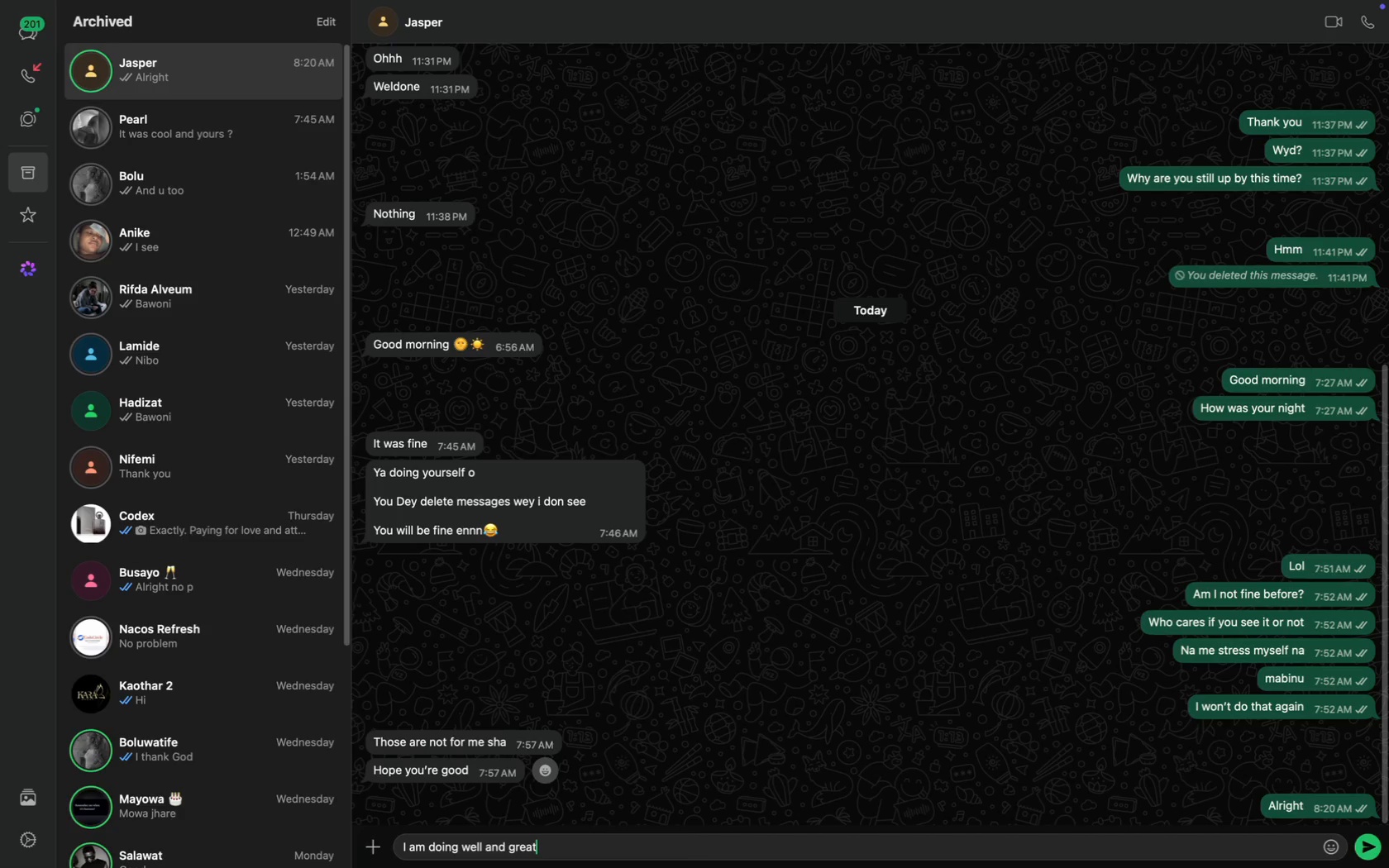 
key(Enter)
 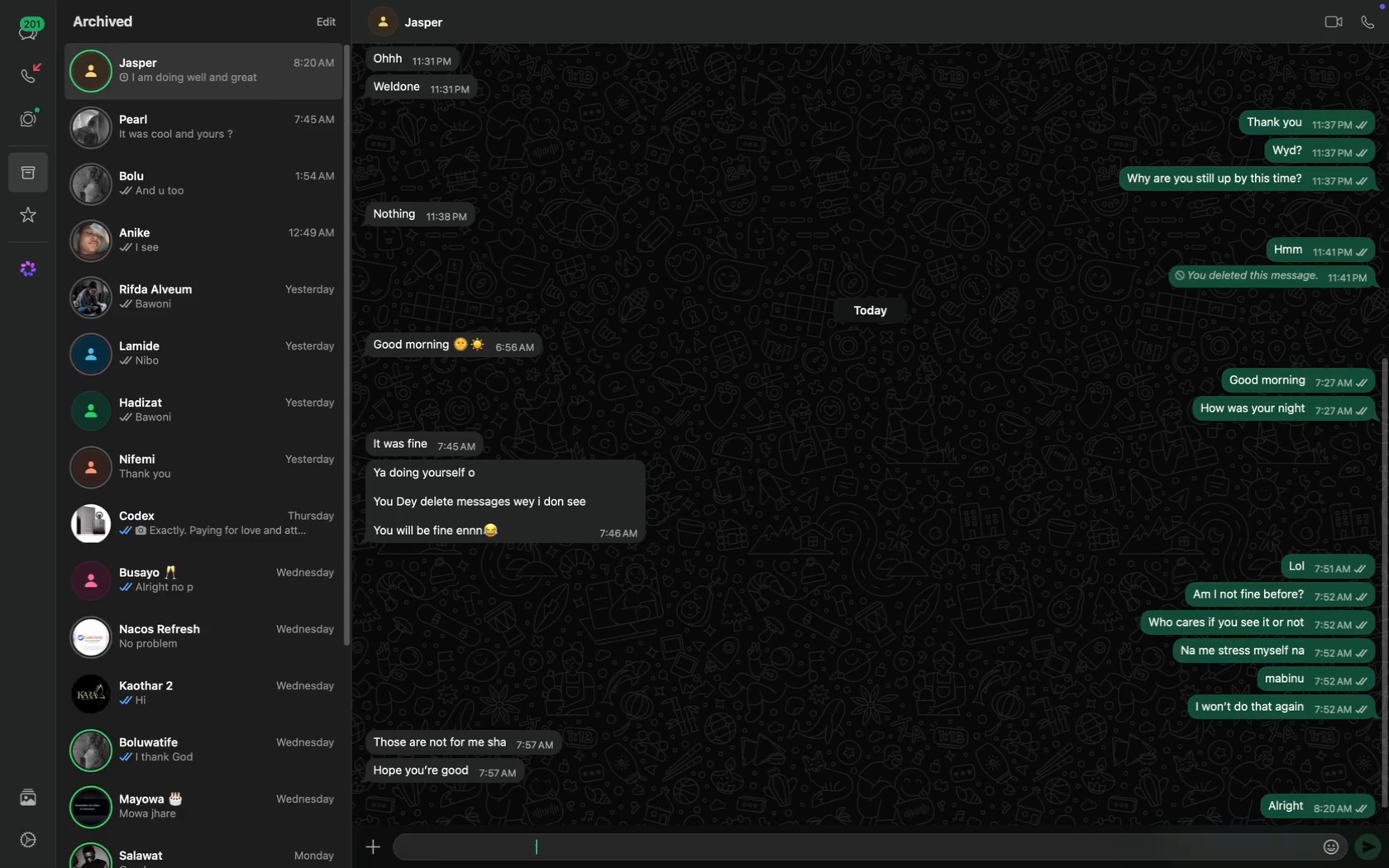 
type(Thank you)
 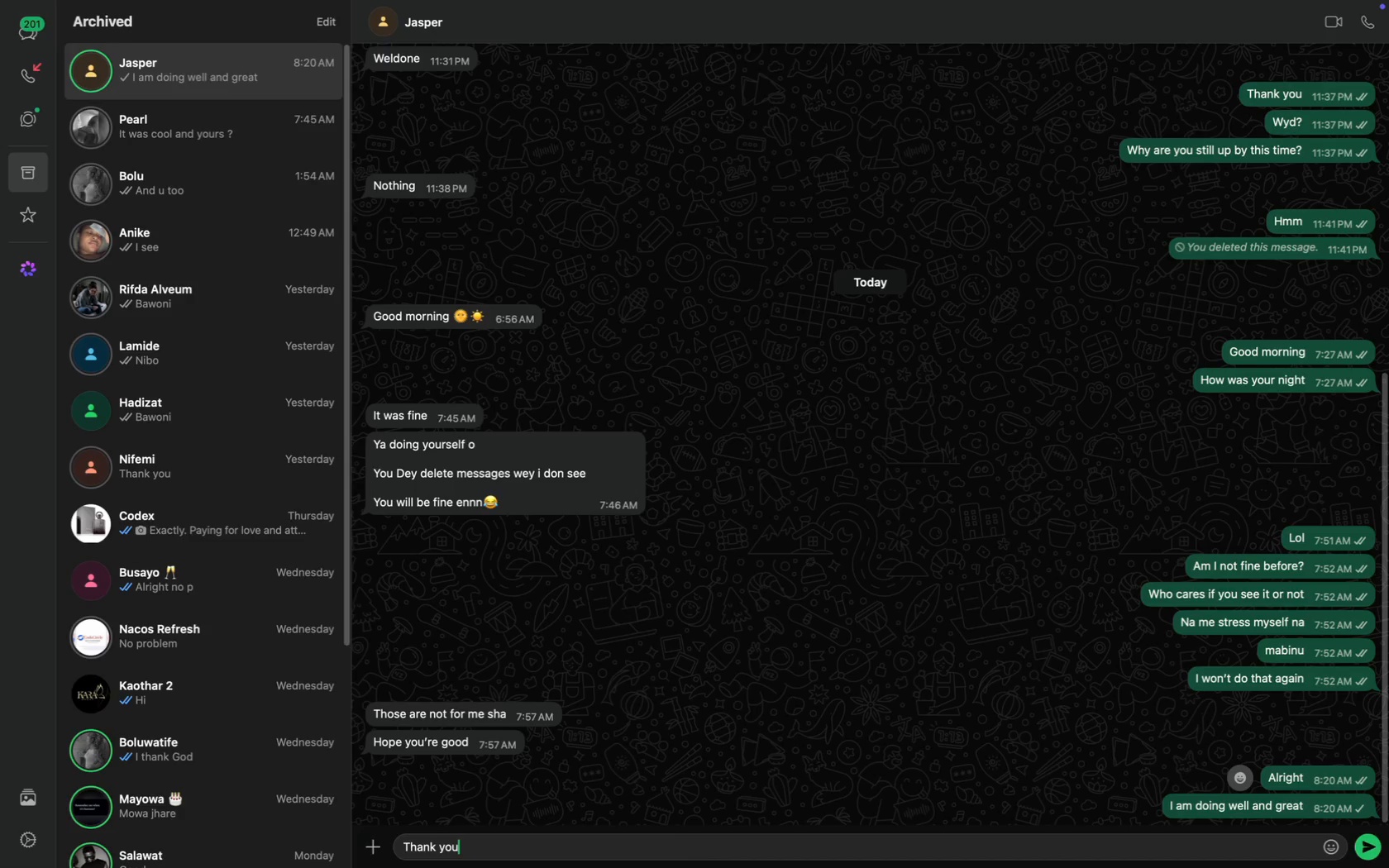 
key(Enter)
 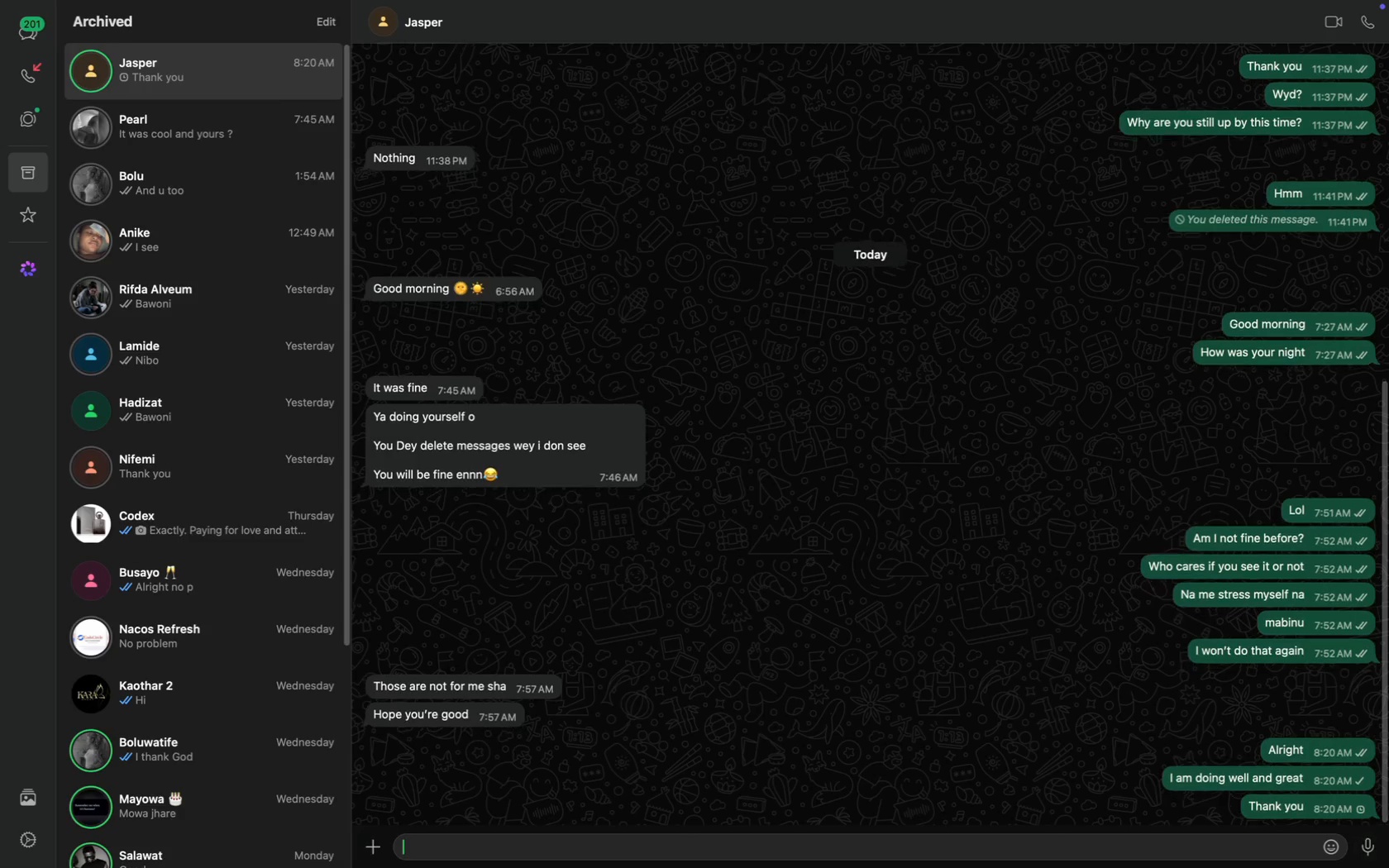 
type(Ho)
key(Backspace)
key(Backspace)
key(Backspace)
type(I see you are good too an)
key(Backspace)
type(bi)
 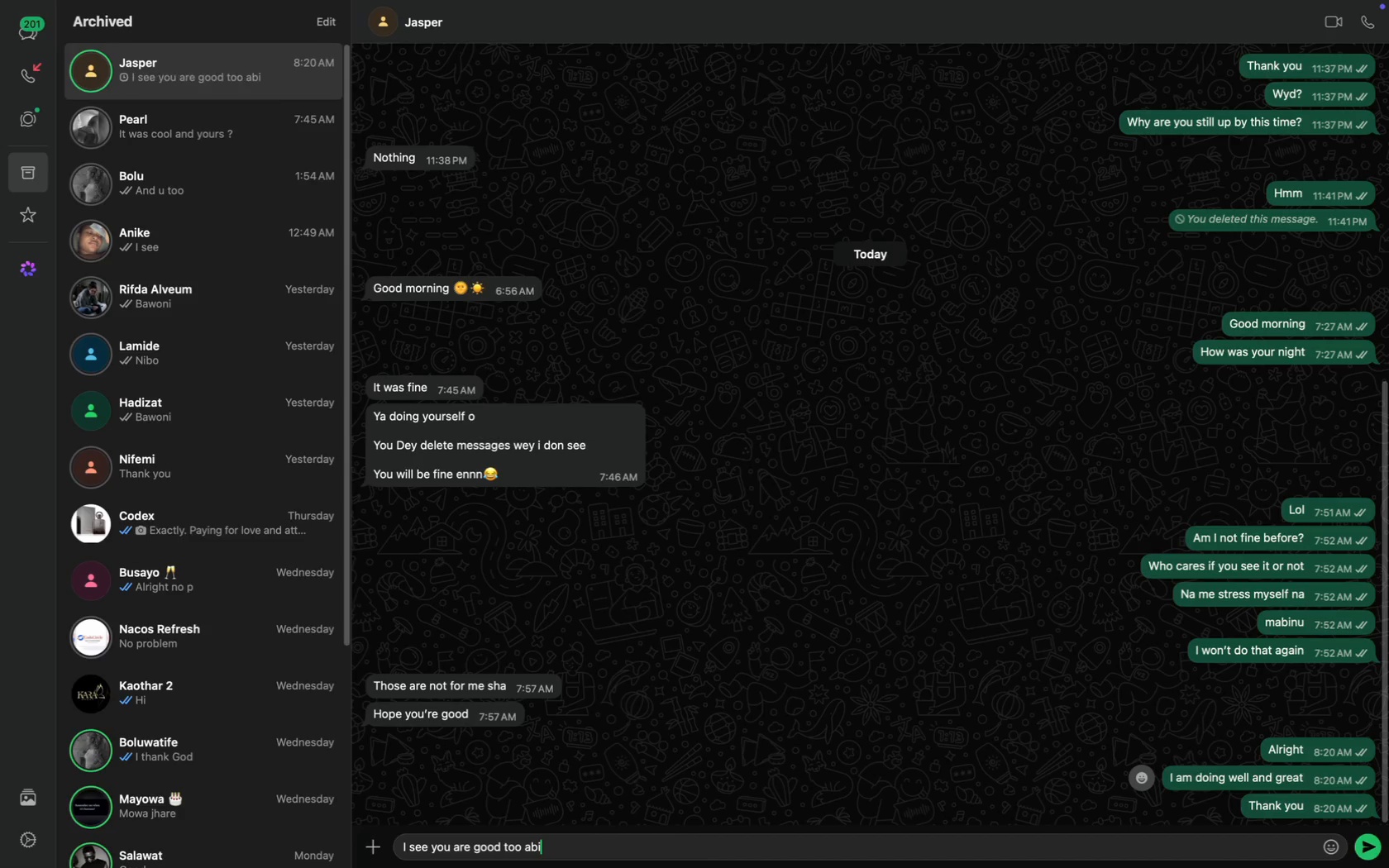 
key(Enter)
 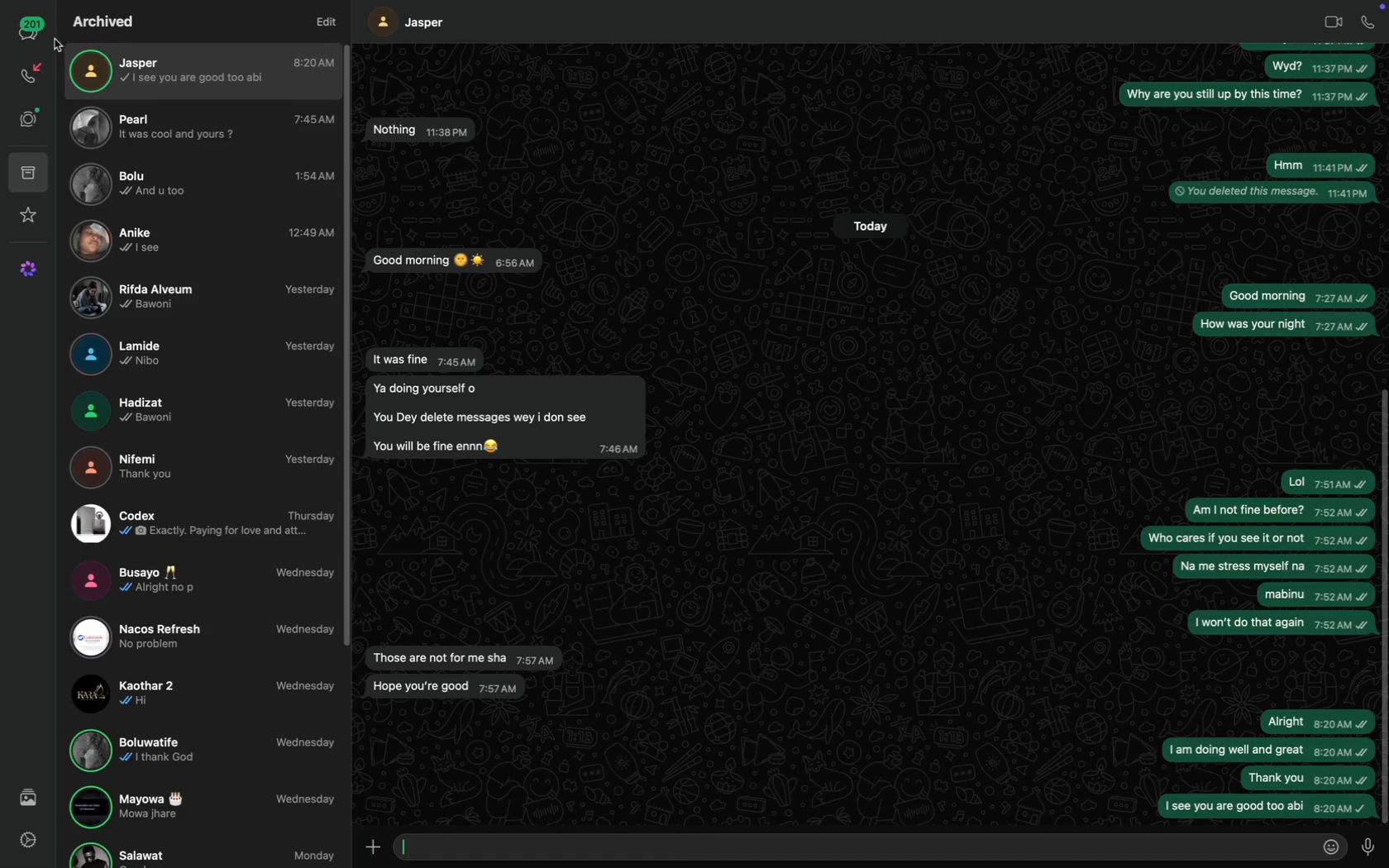 
left_click([35, 34])
 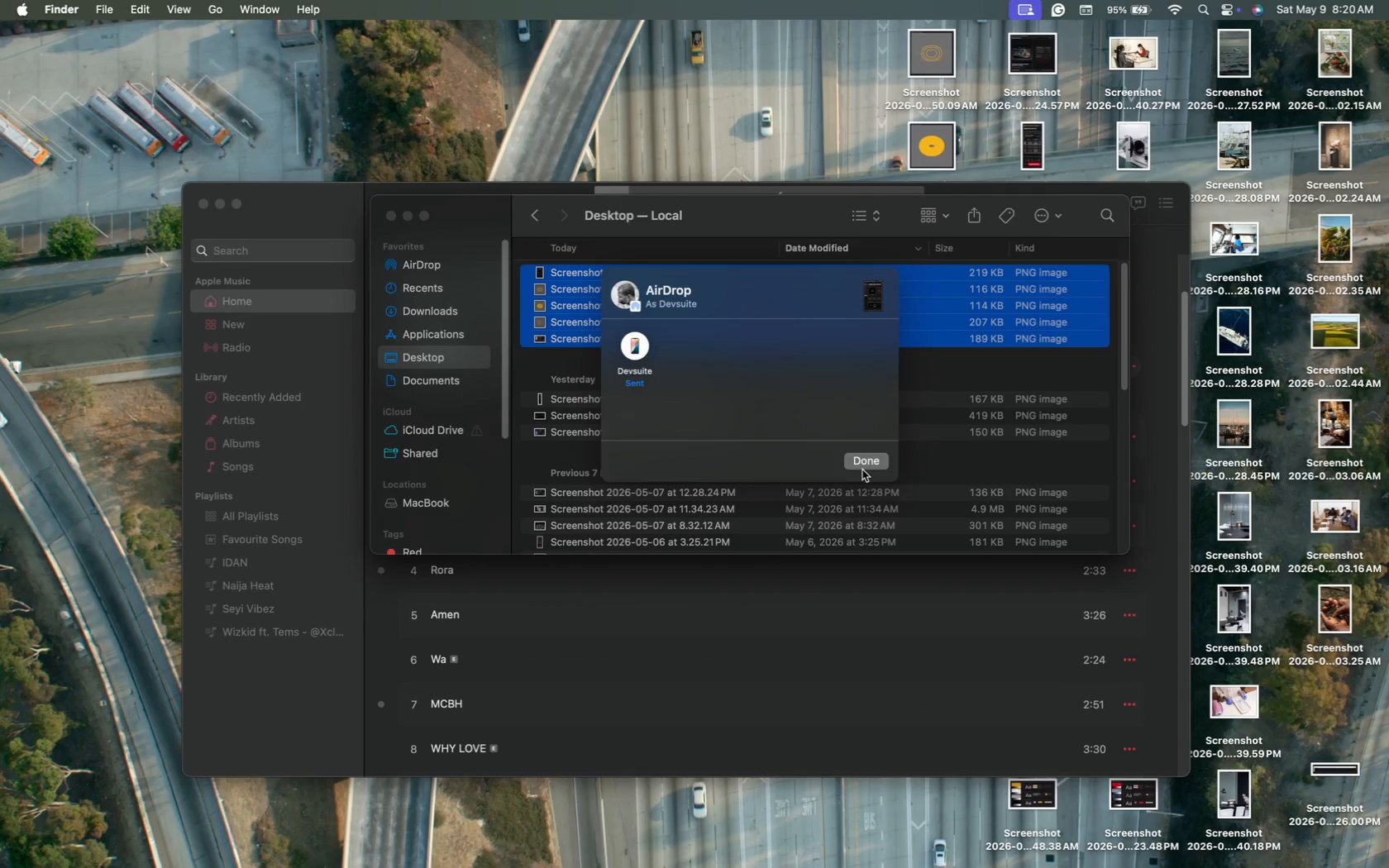 
left_click([864, 464])
 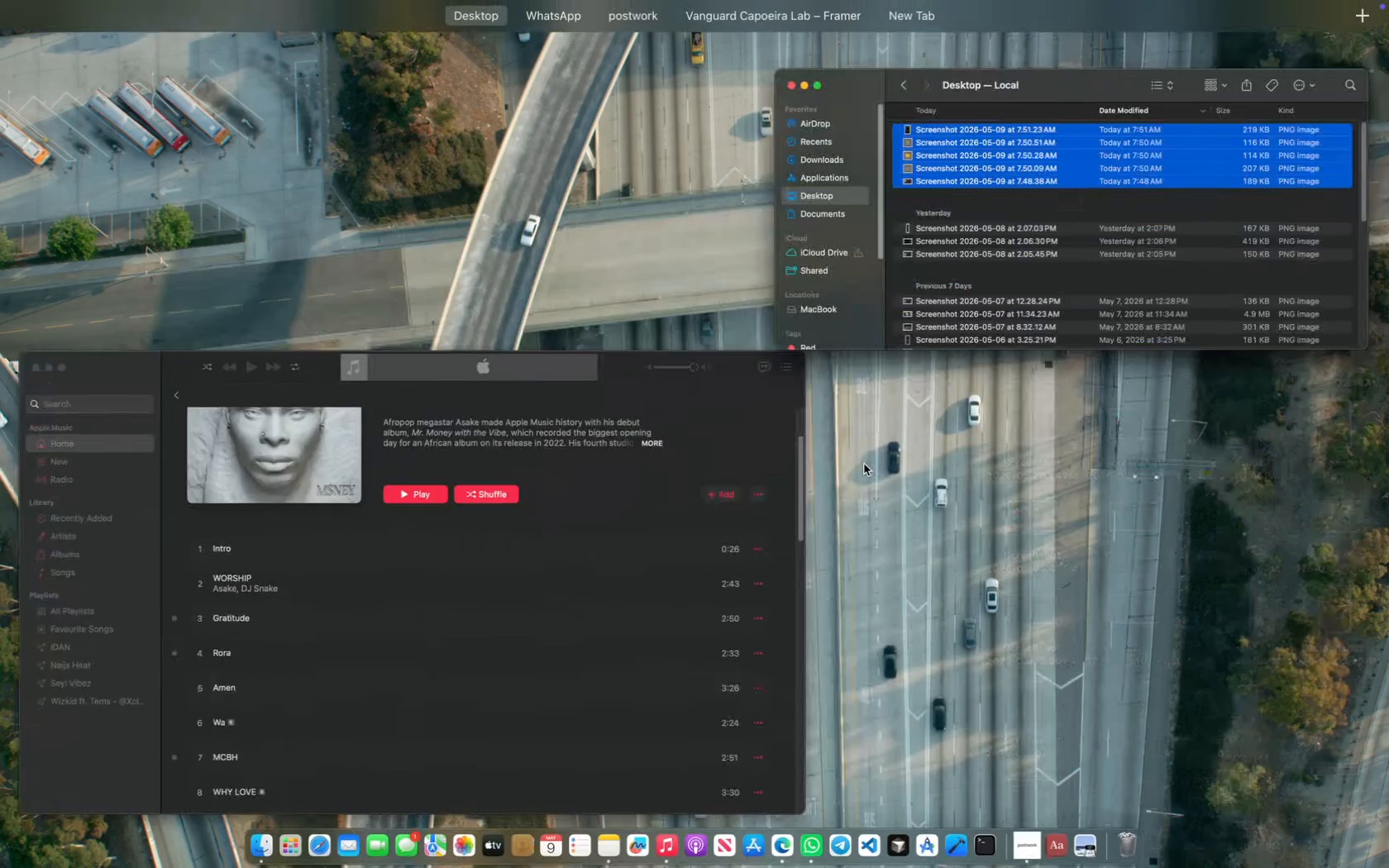 
left_click([600, 424])
 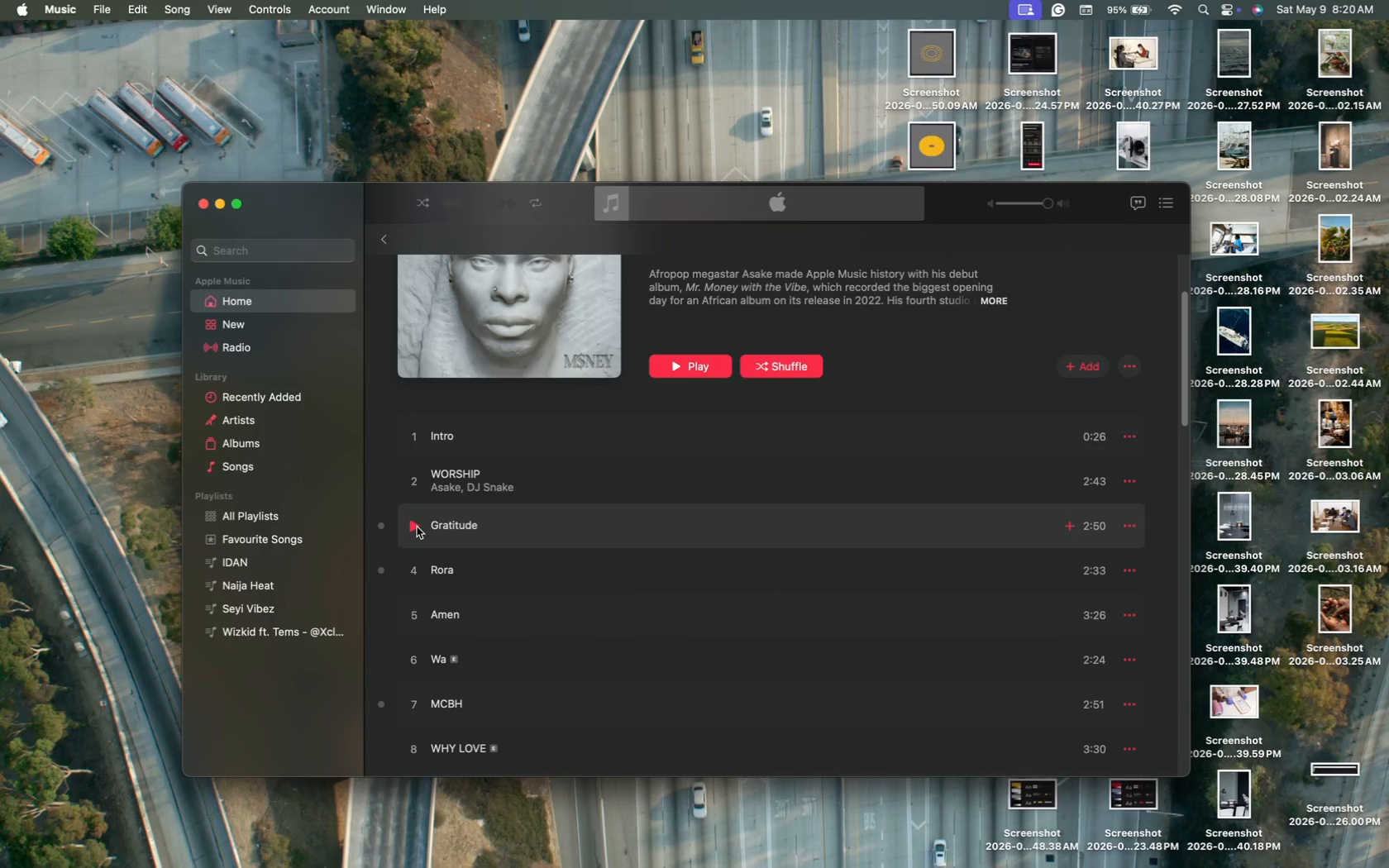 
scroll: coordinate [470, 632], scroll_direction: down, amount: 70.0
 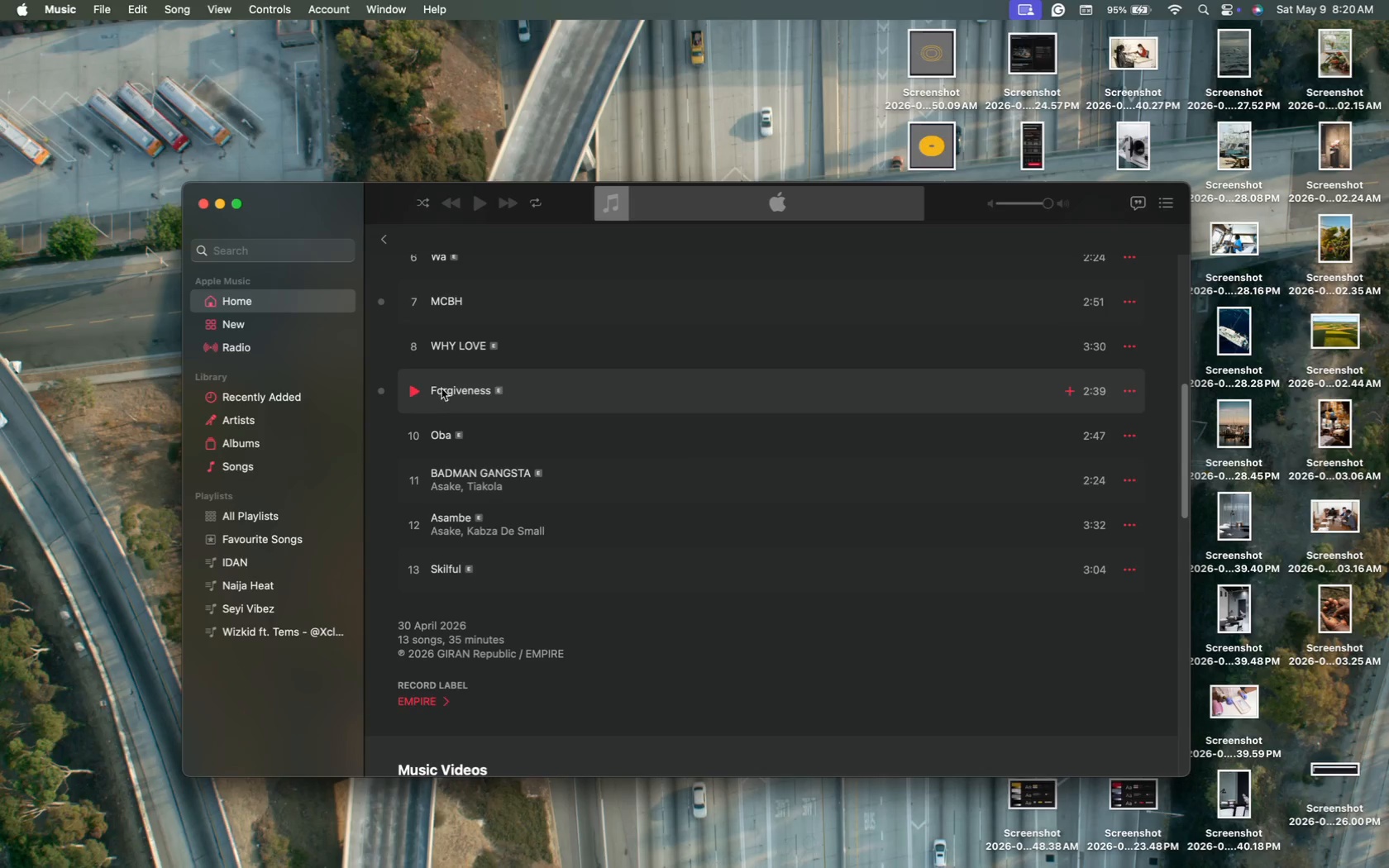 
left_click([411, 389])
 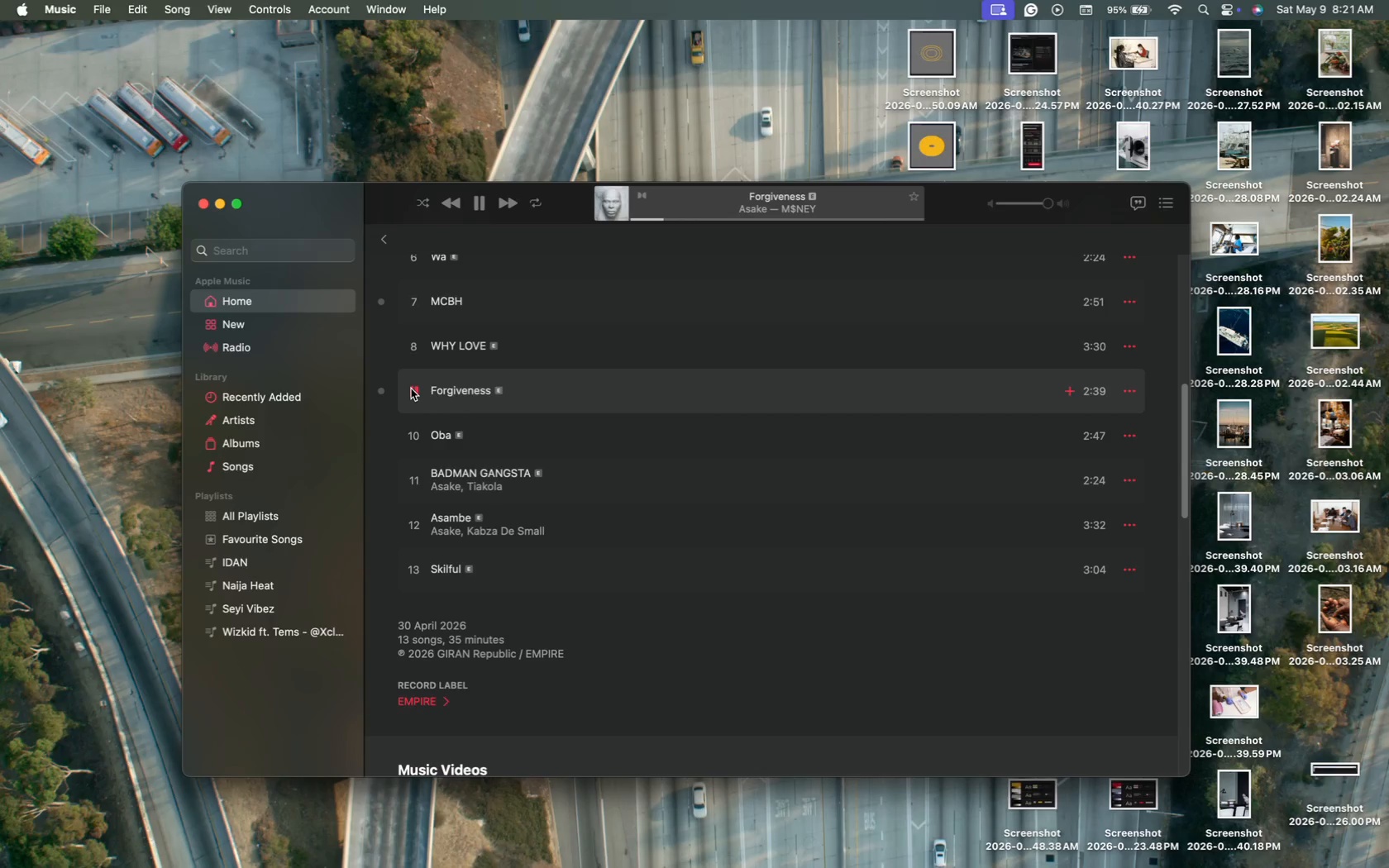 
wait(26.06)
 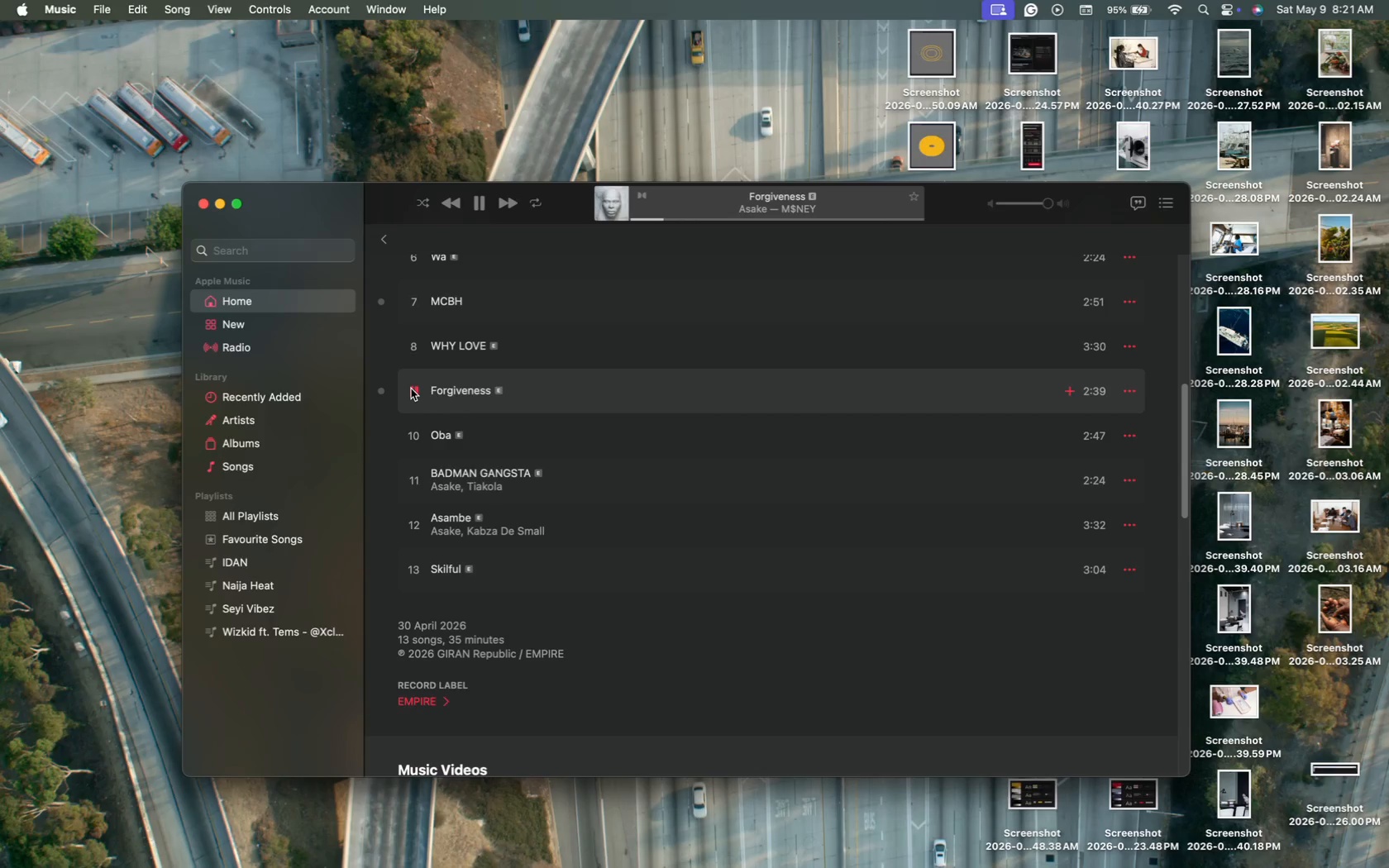 
mouse_move([622, 72])
 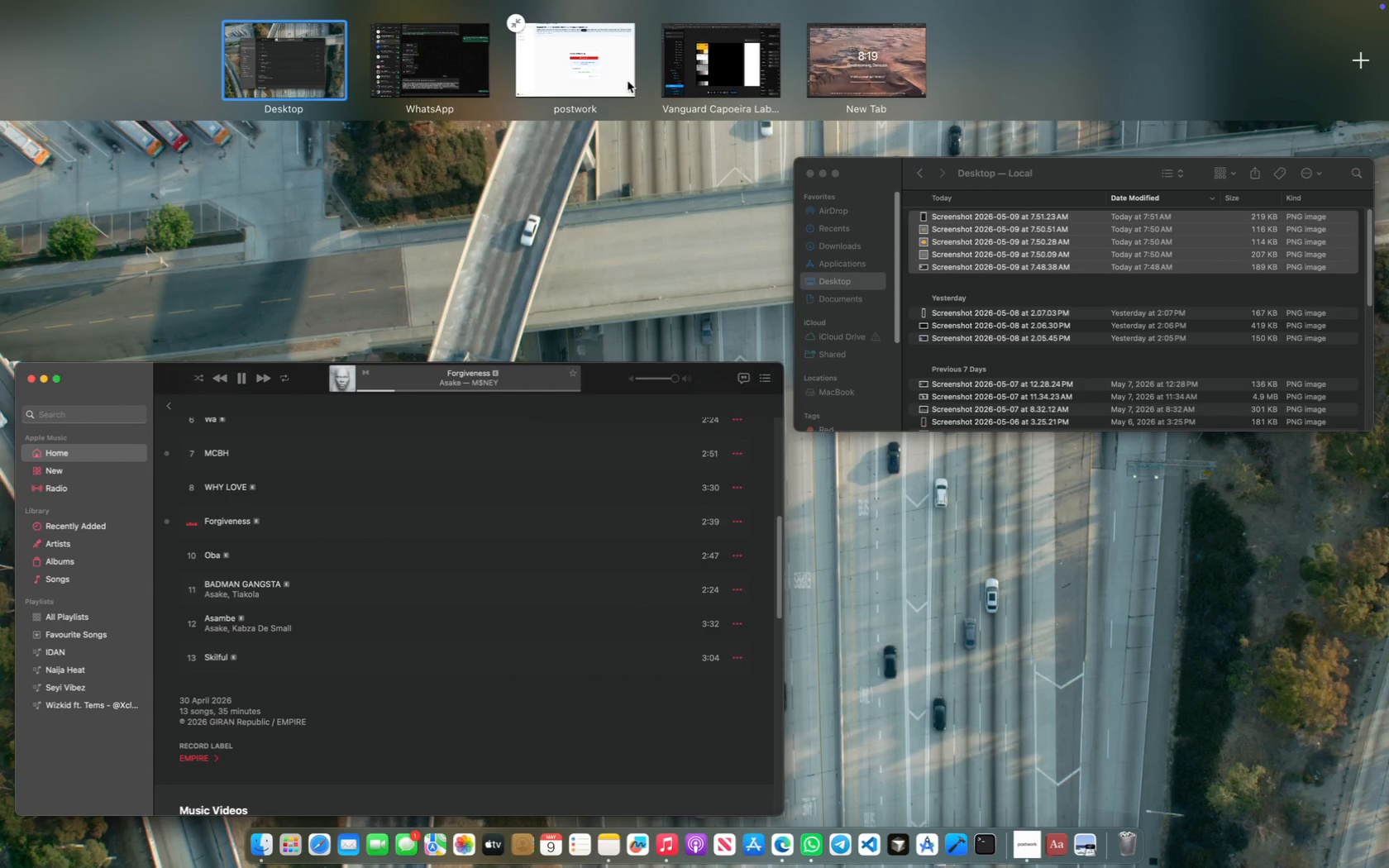 
left_click([599, 76])